 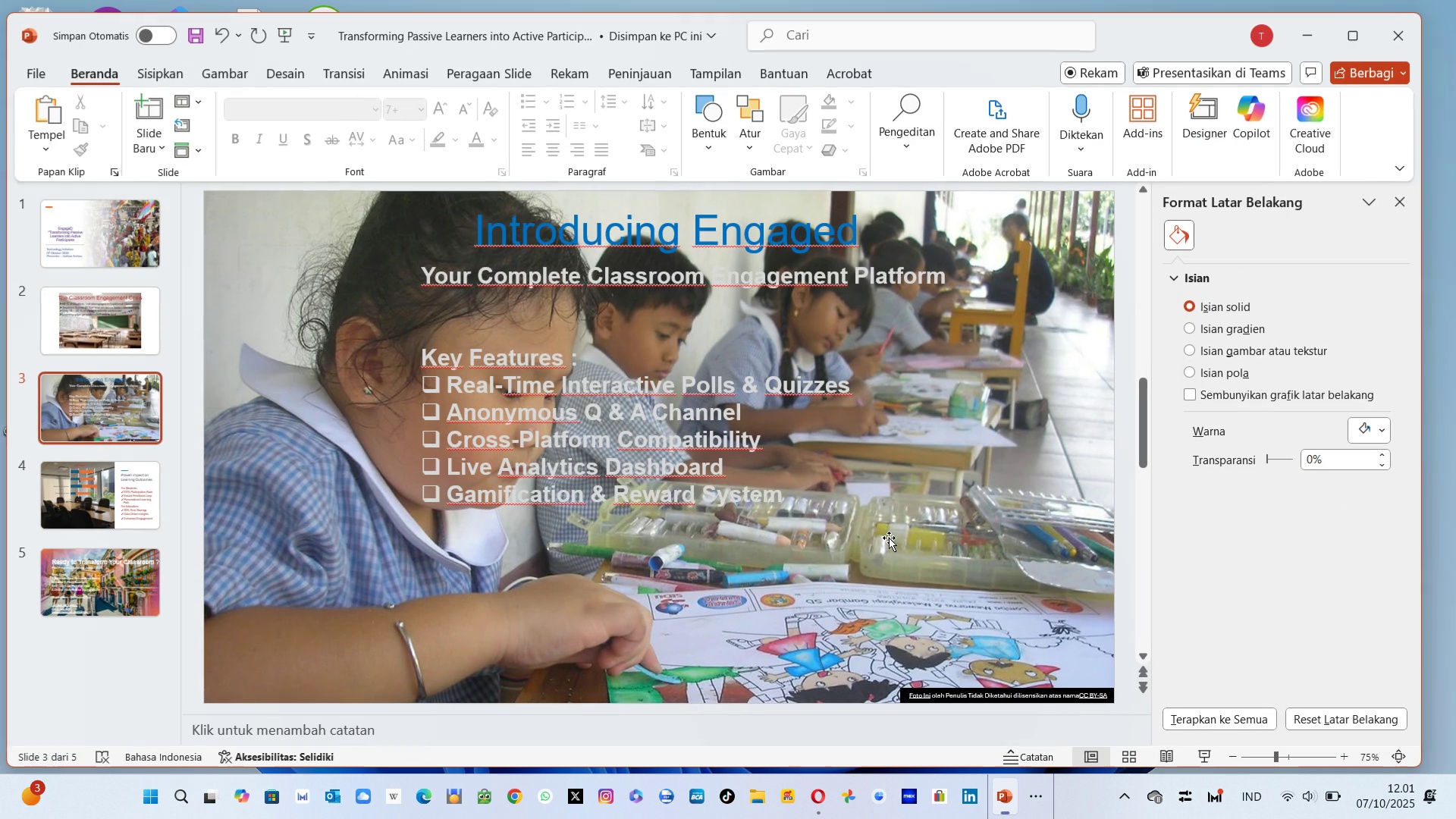 
left_click([130, 241])
 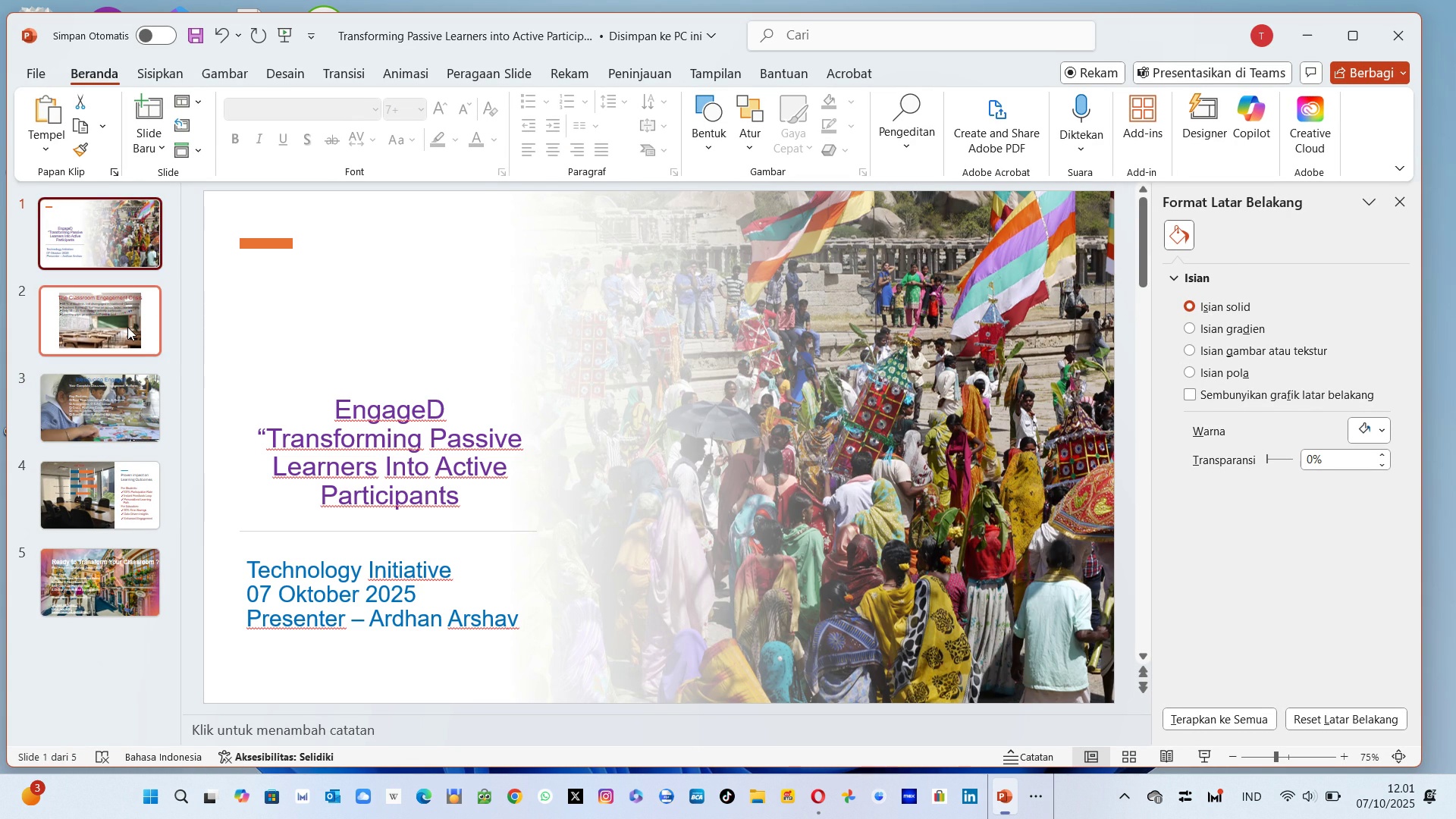 
left_click([127, 327])
 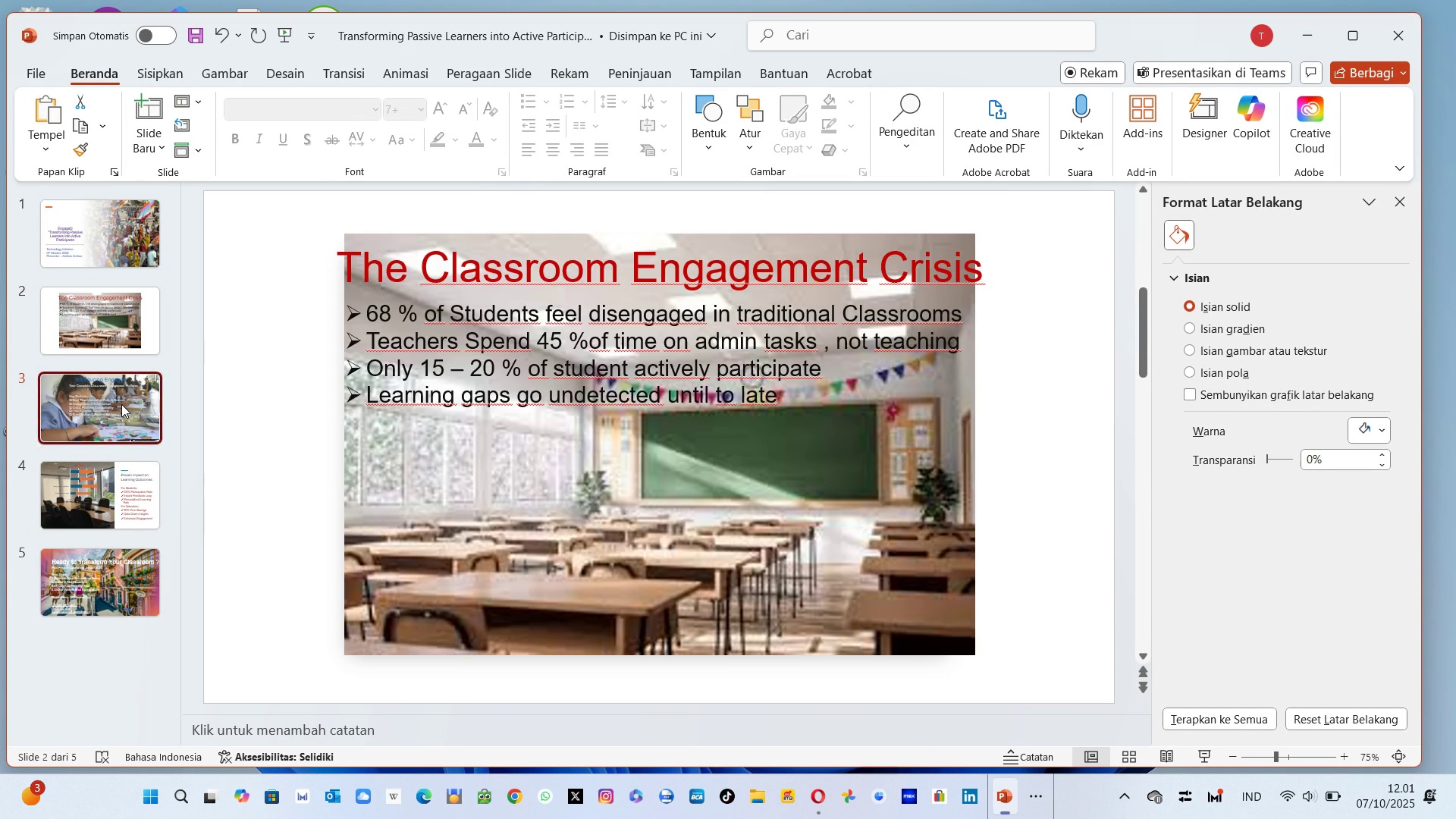 
left_click([121, 404])
 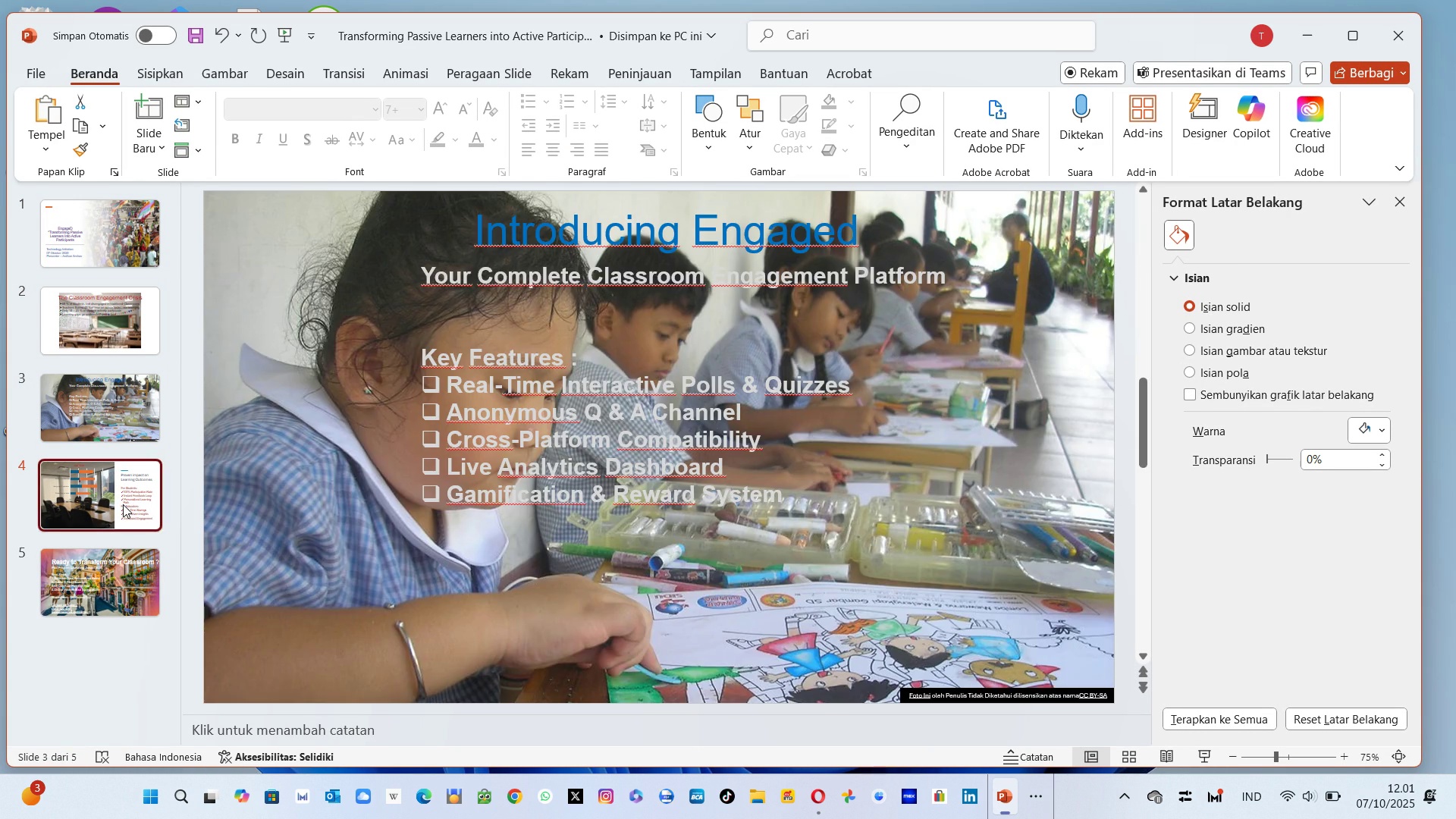 
left_click([123, 504])
 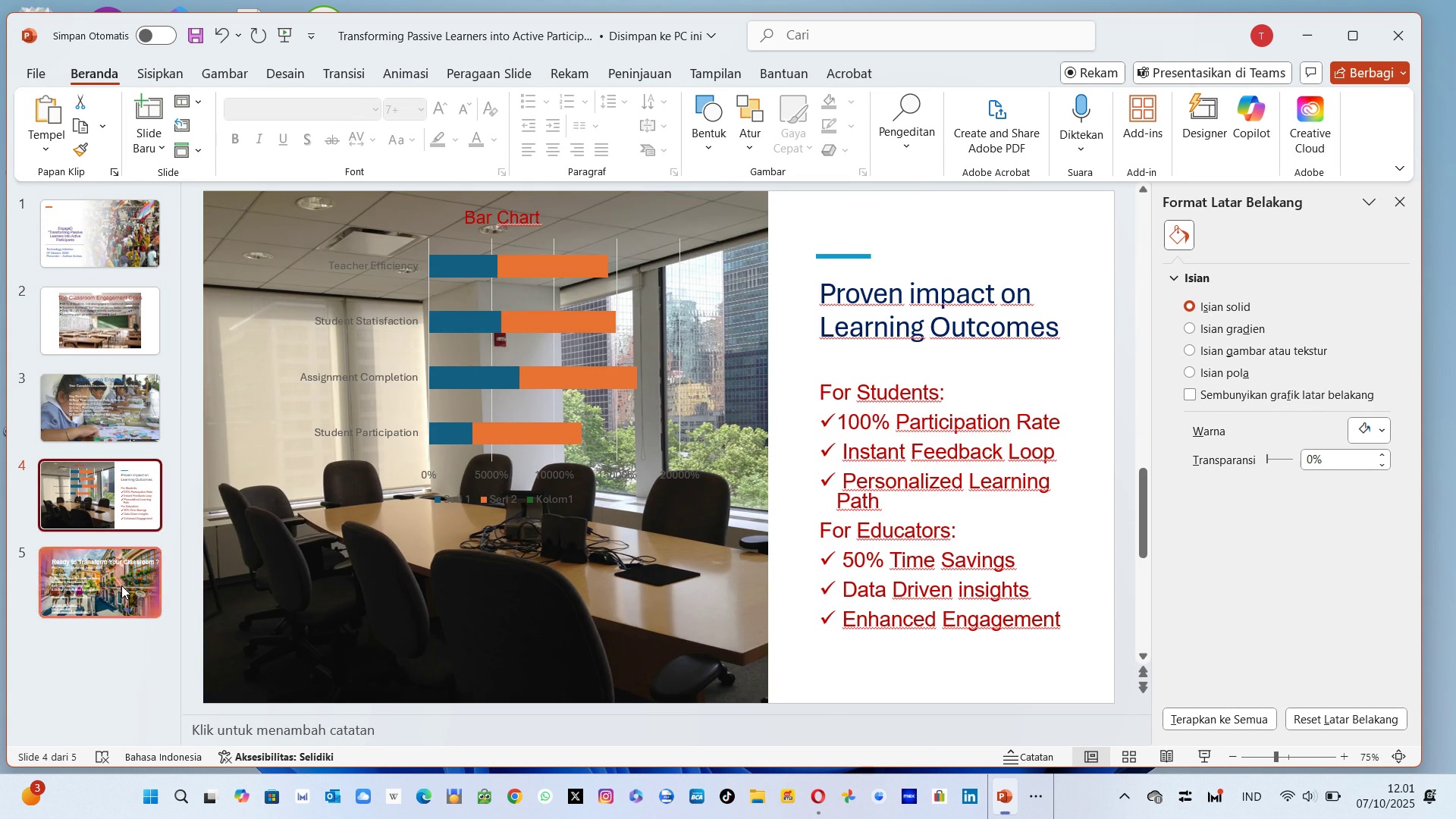 
left_click([121, 585])
 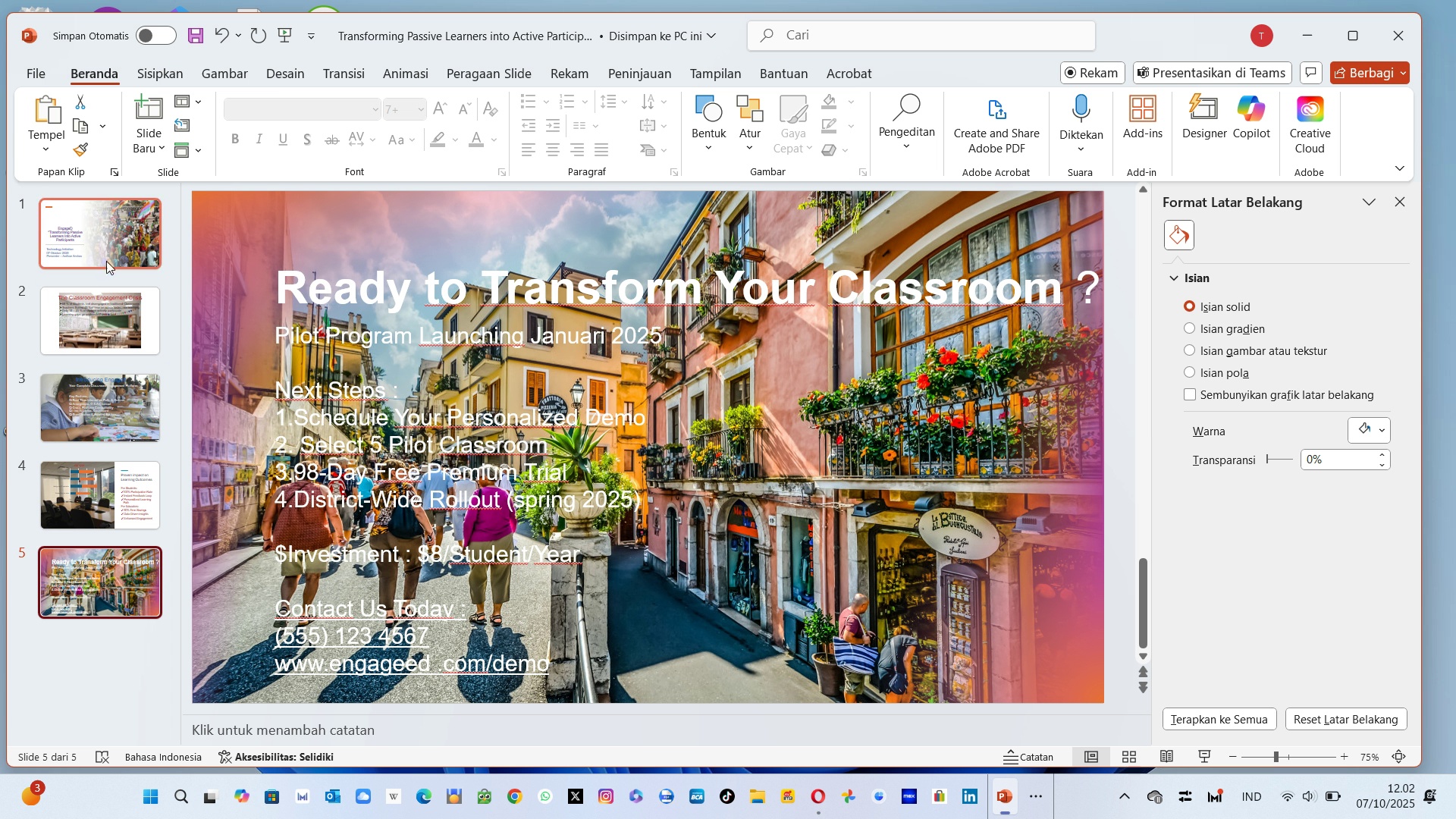 
wait(22.28)
 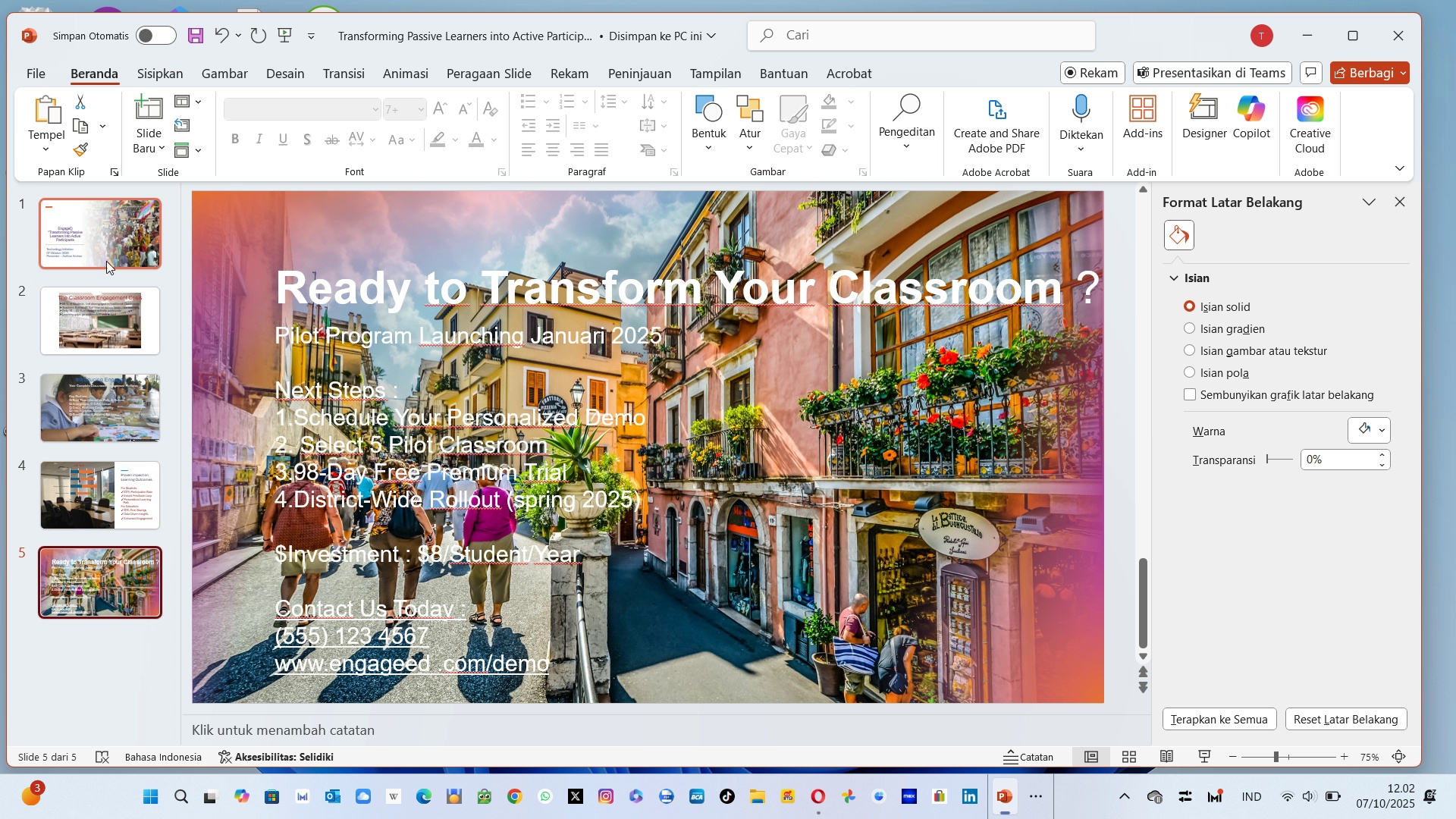 
left_click([112, 256])
 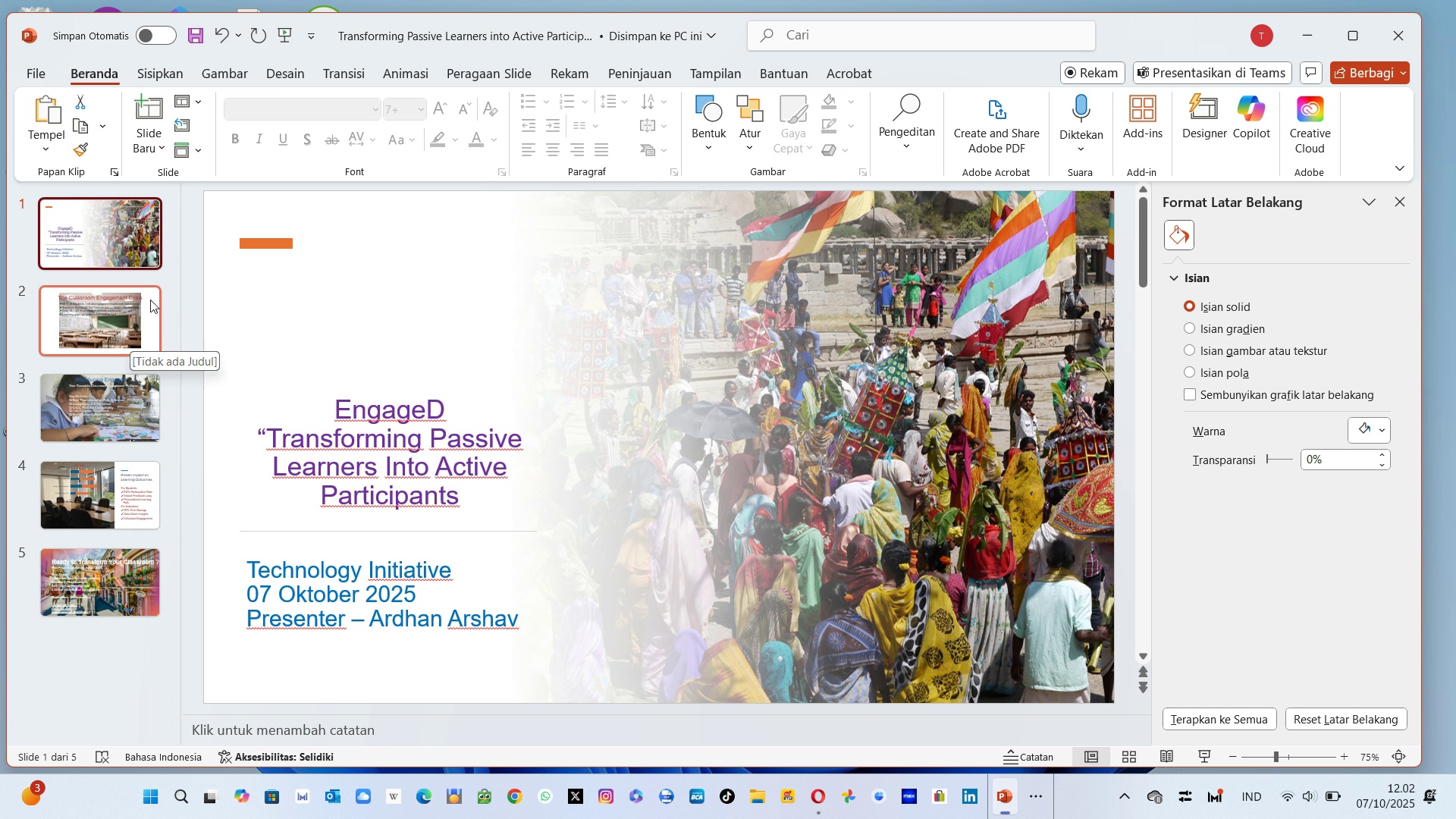 
mouse_move([185, 75])
 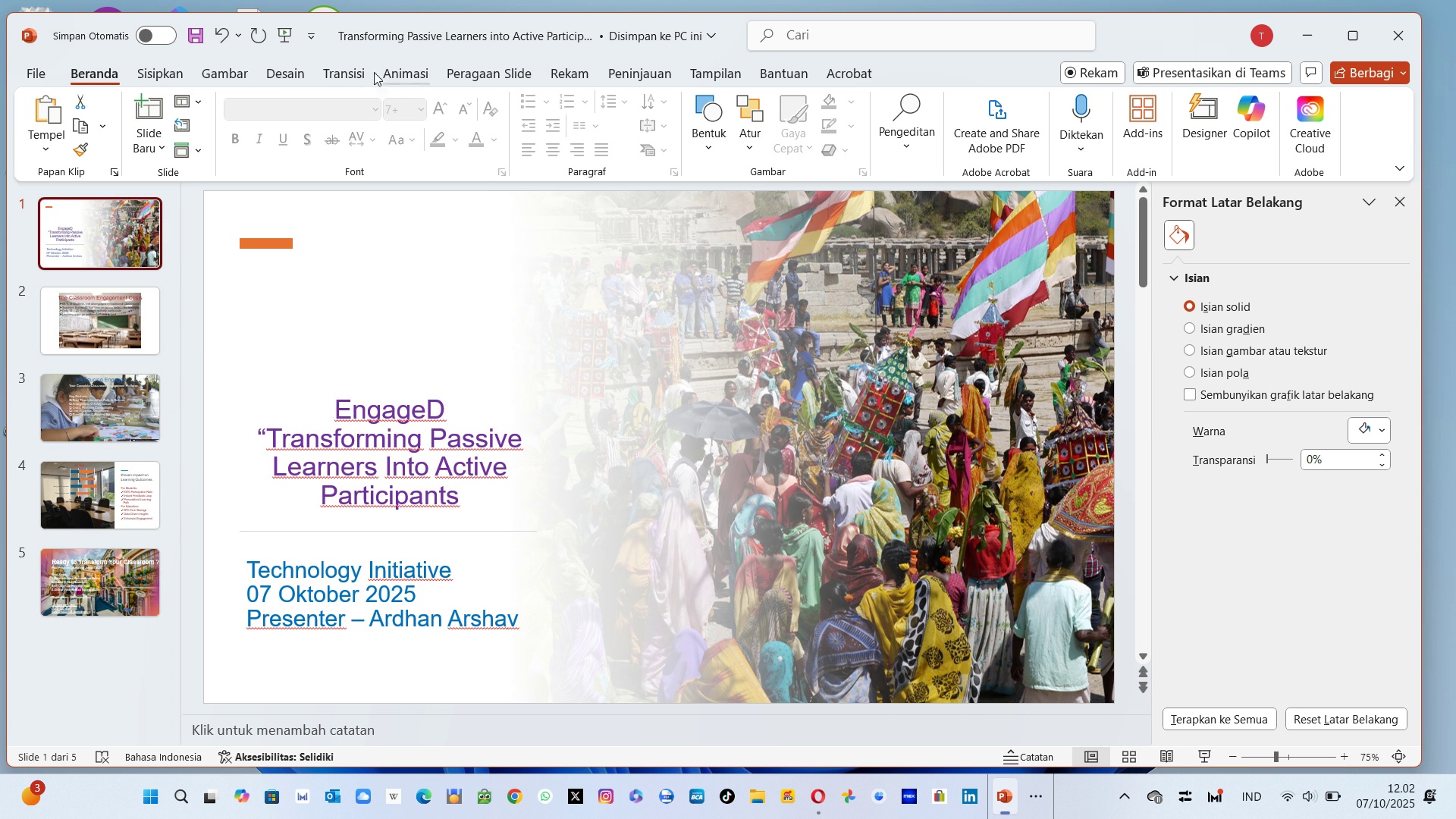 
left_click([357, 73])
 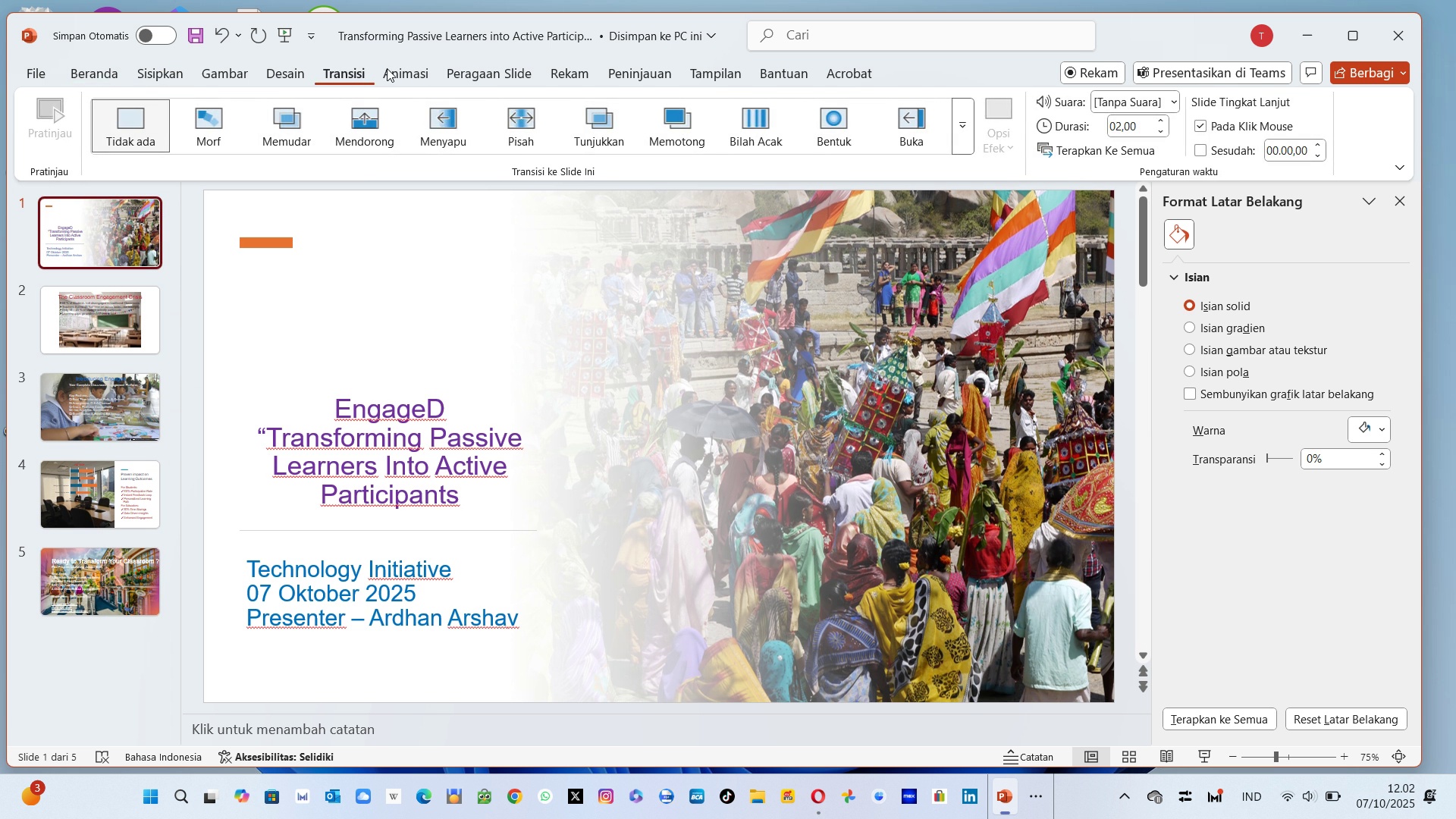 
left_click([408, 67])
 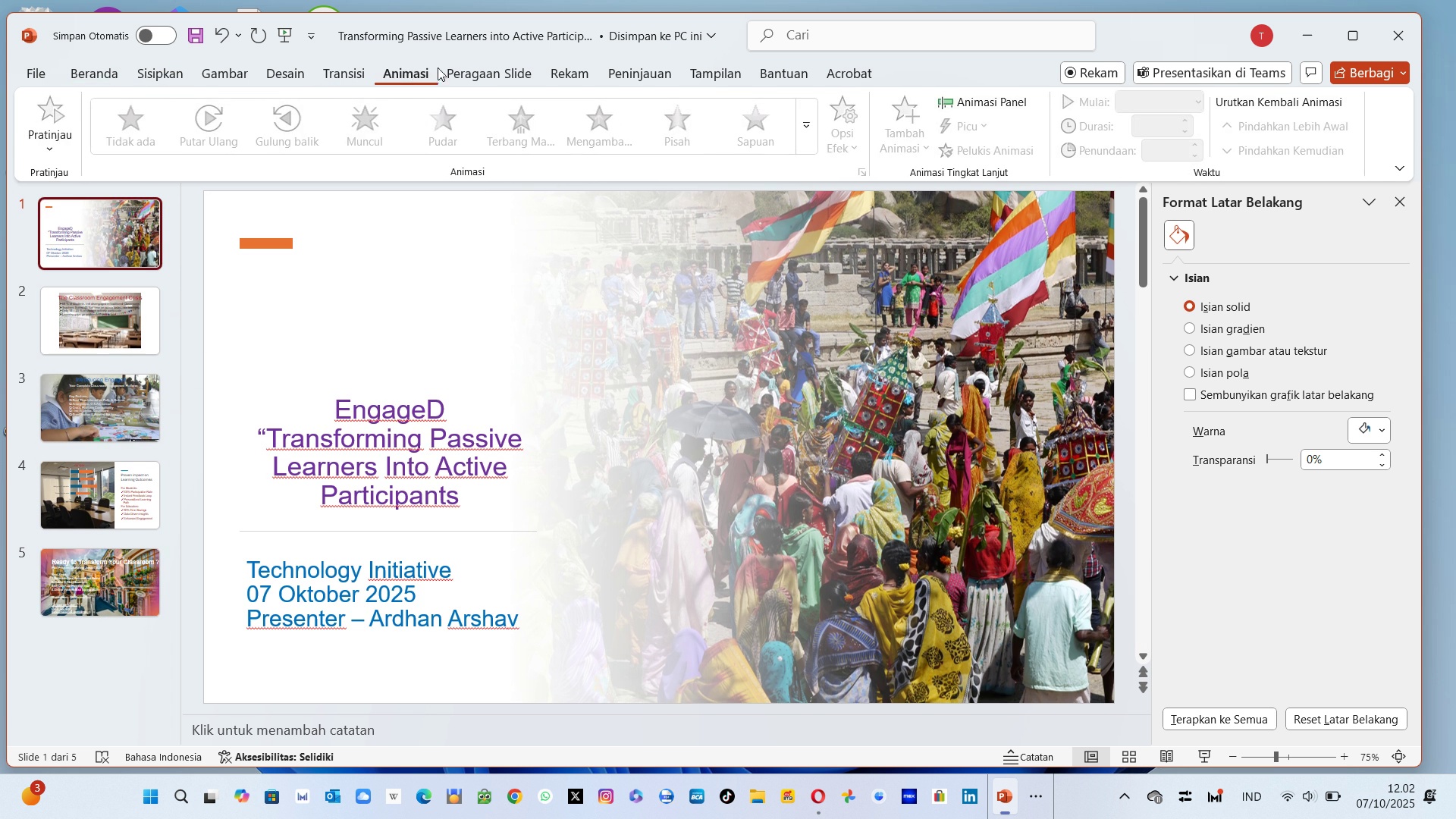 
left_click([472, 67])
 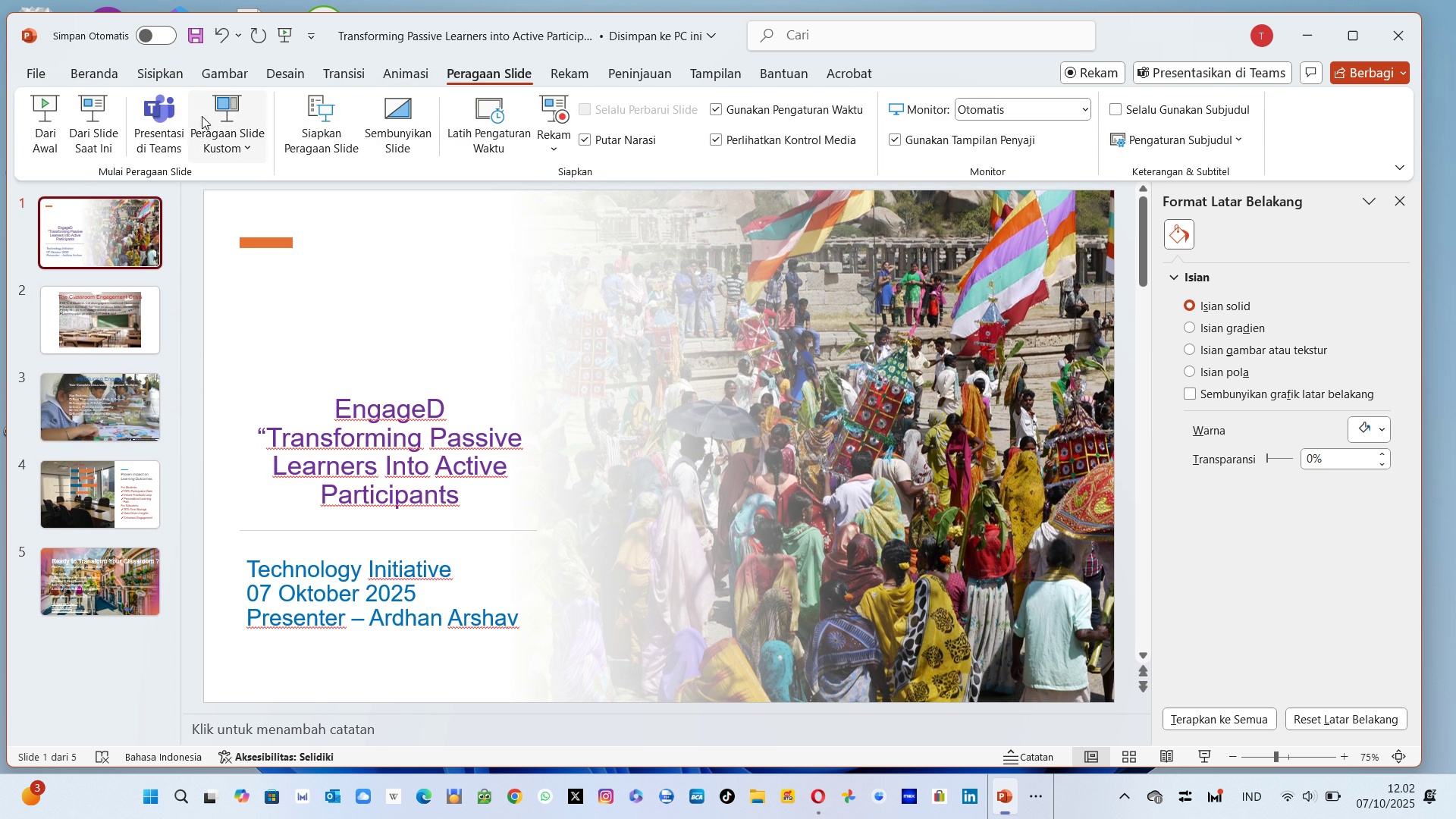 
left_click([52, 126])
 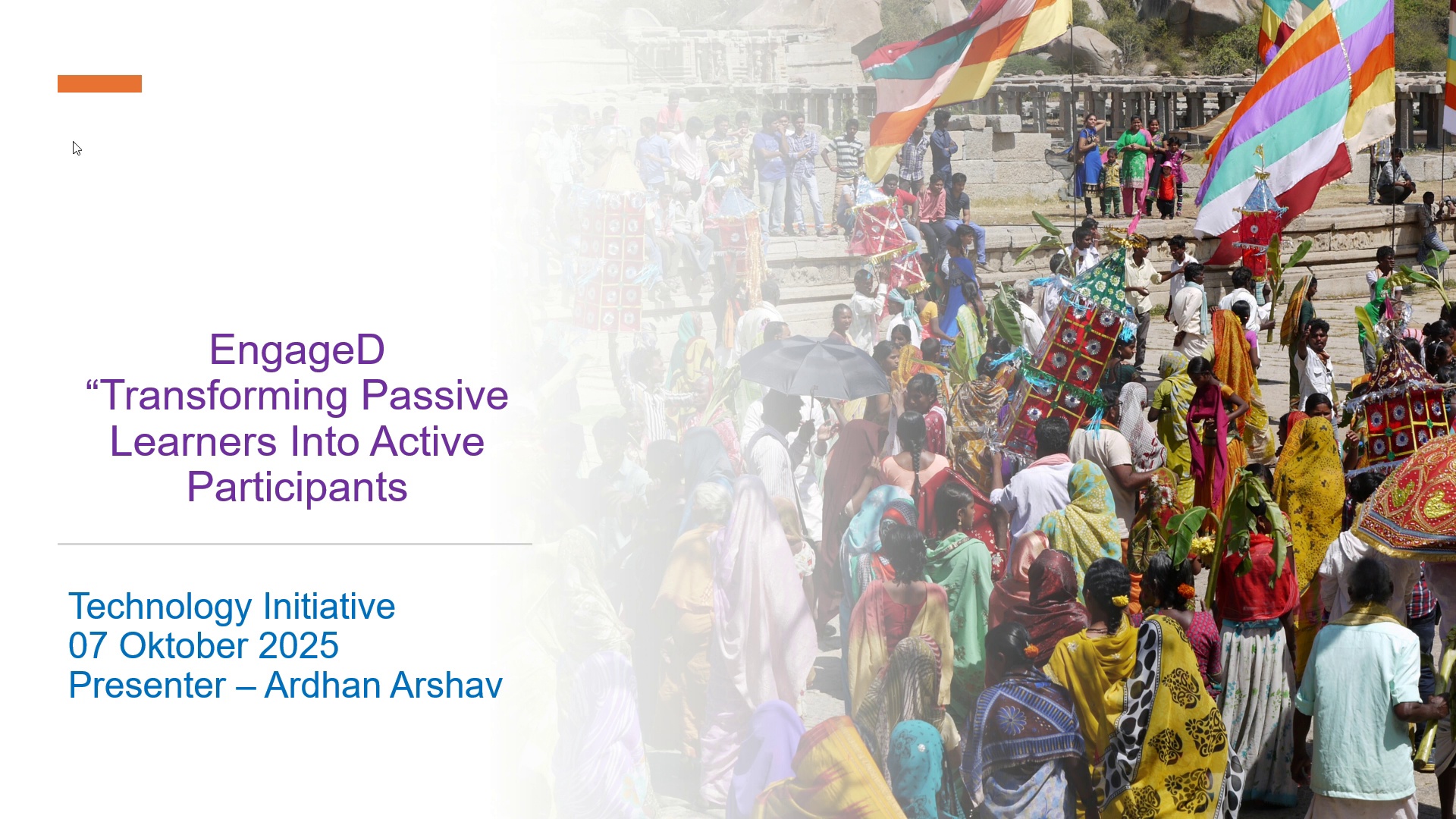 
wait(8.96)
 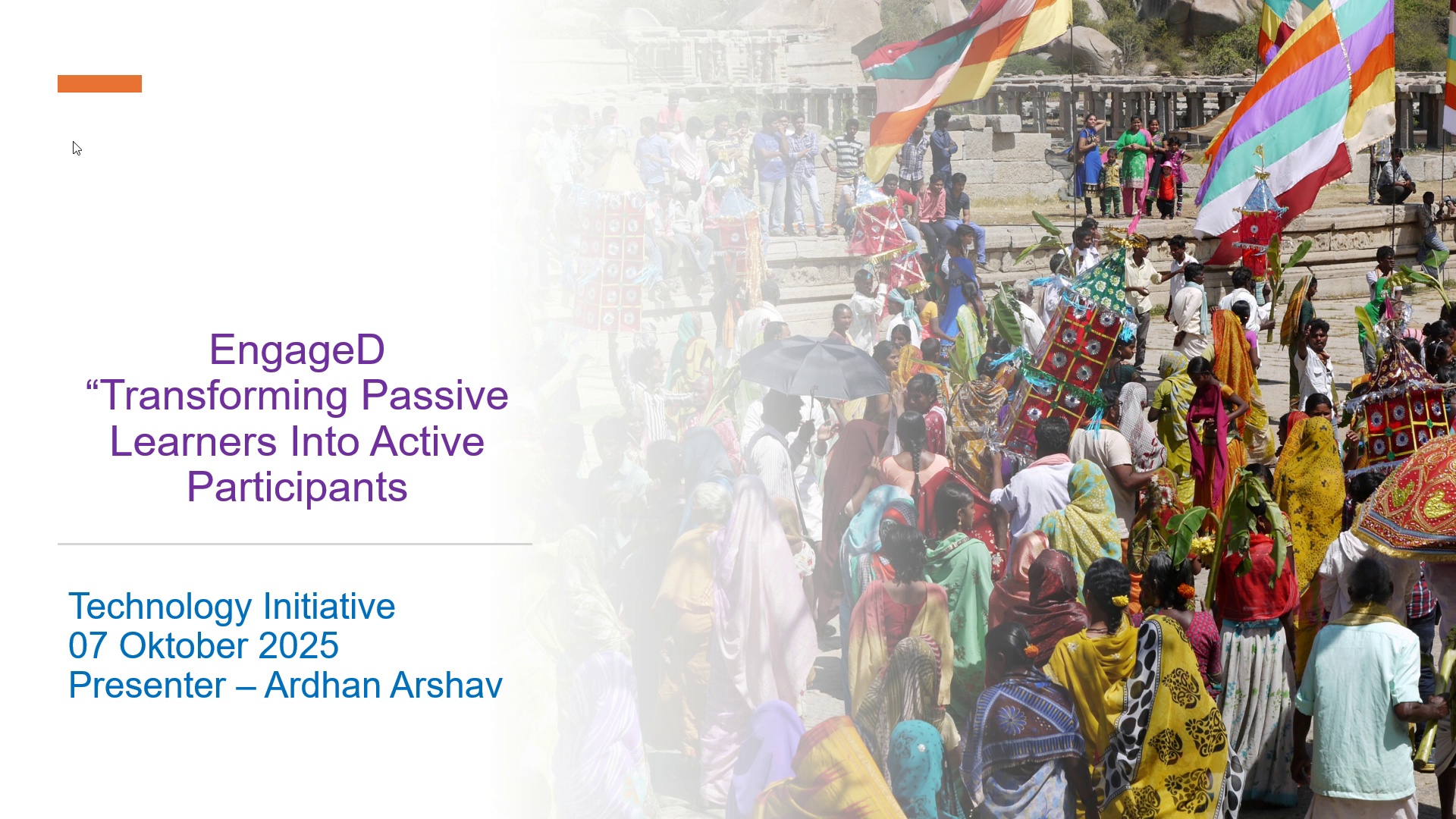 
mouse_move([1276, 235])
 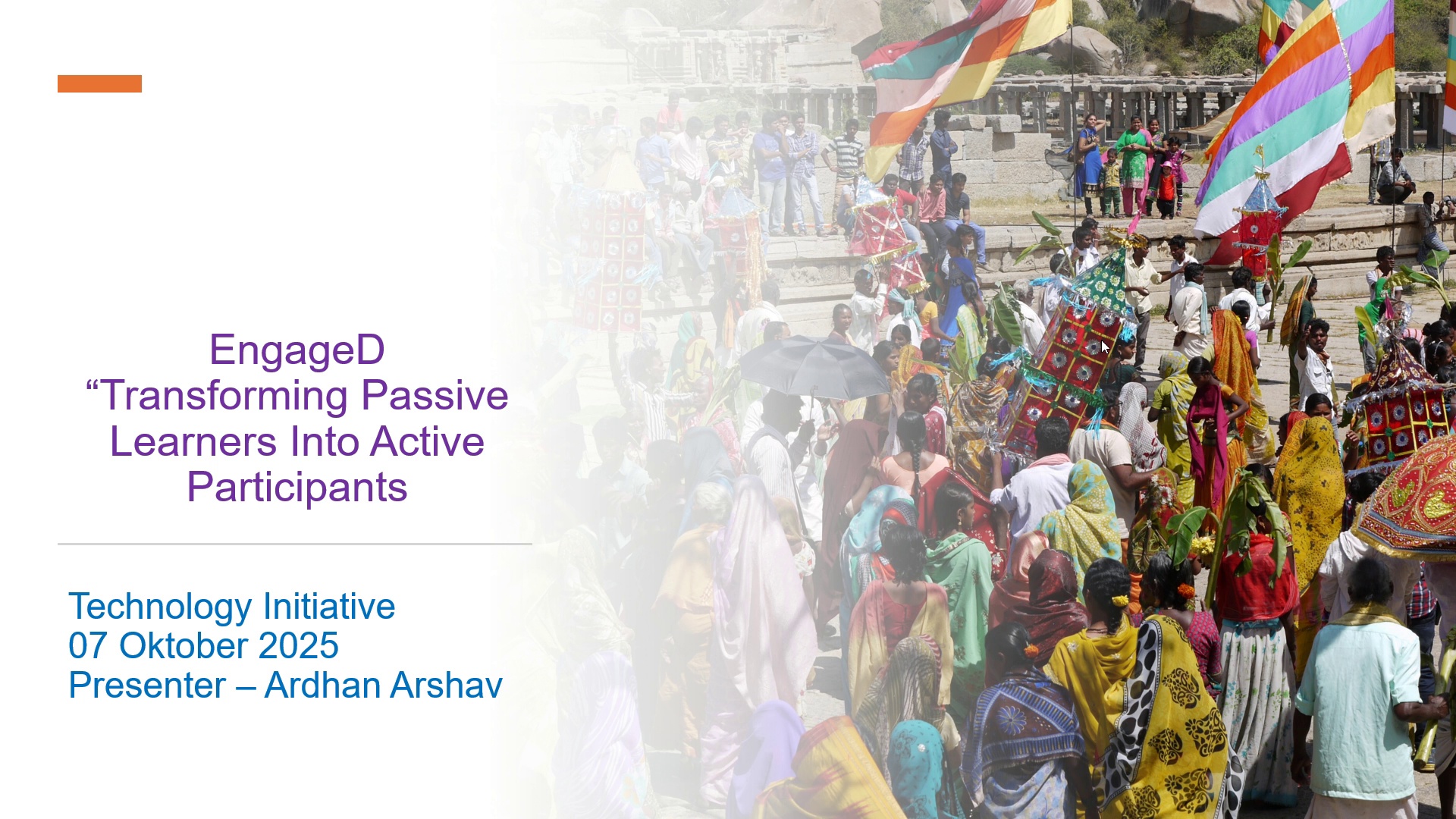 
wait(10.33)
 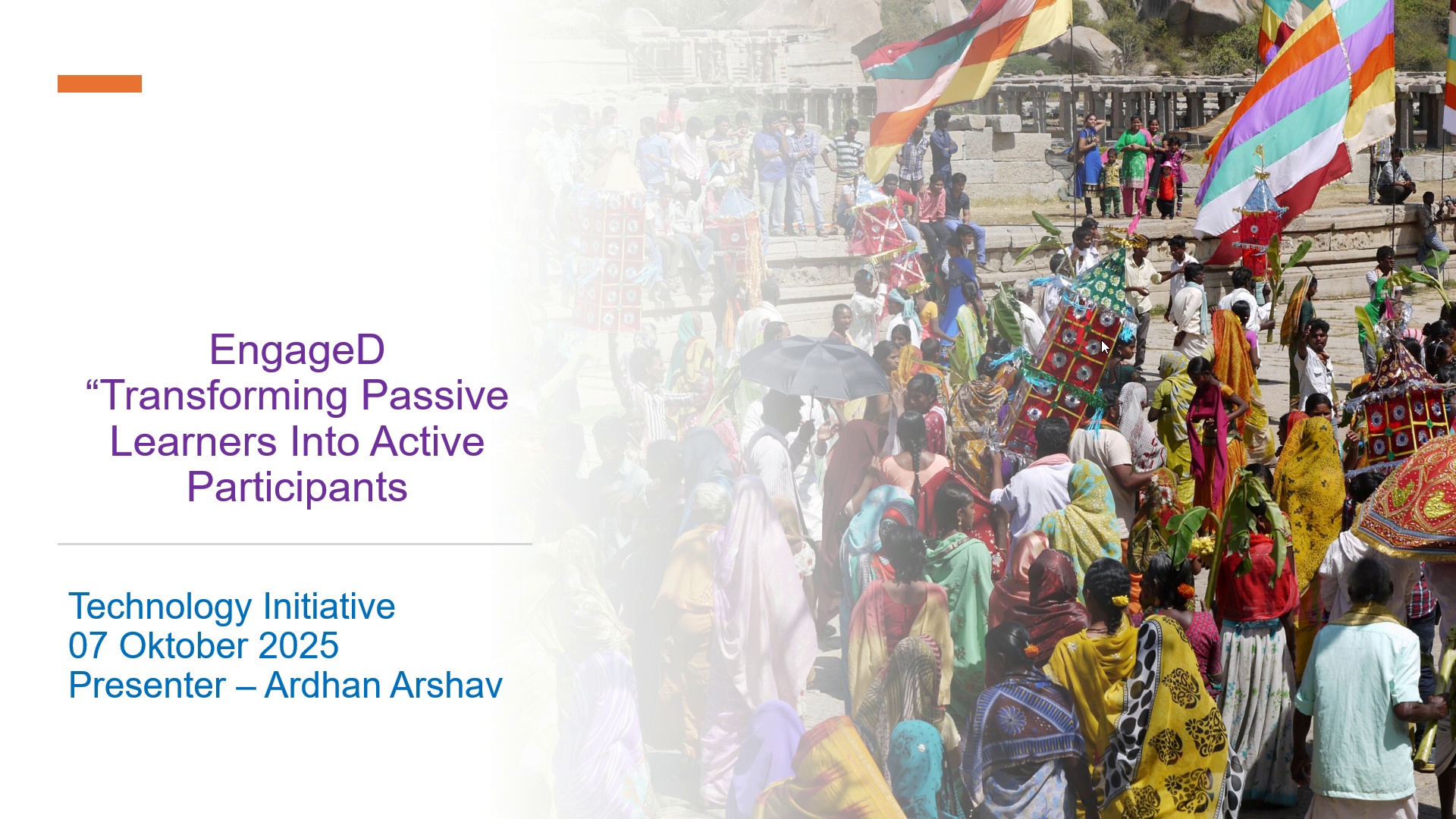 
key(Space)
 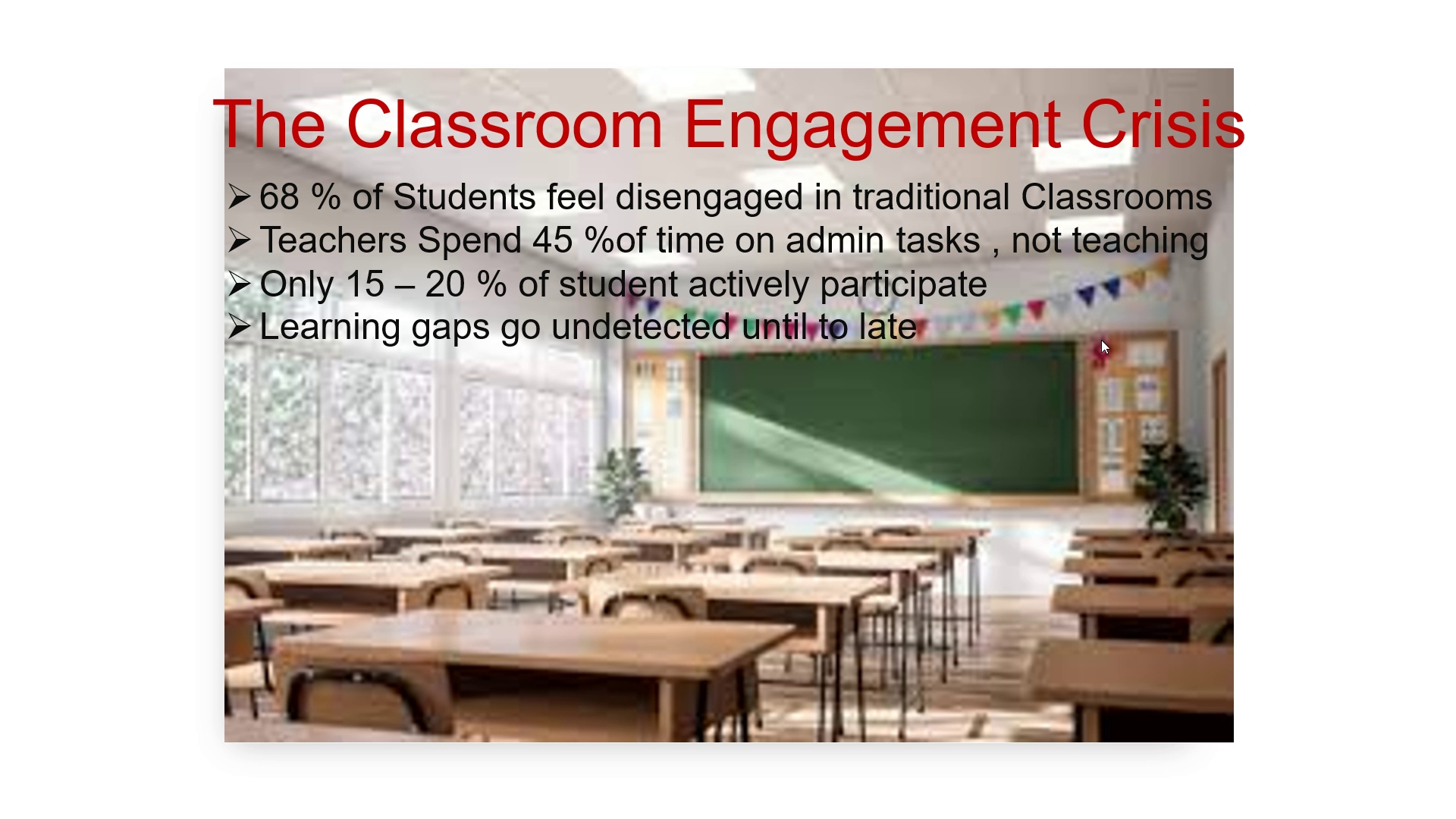 
wait(16.28)
 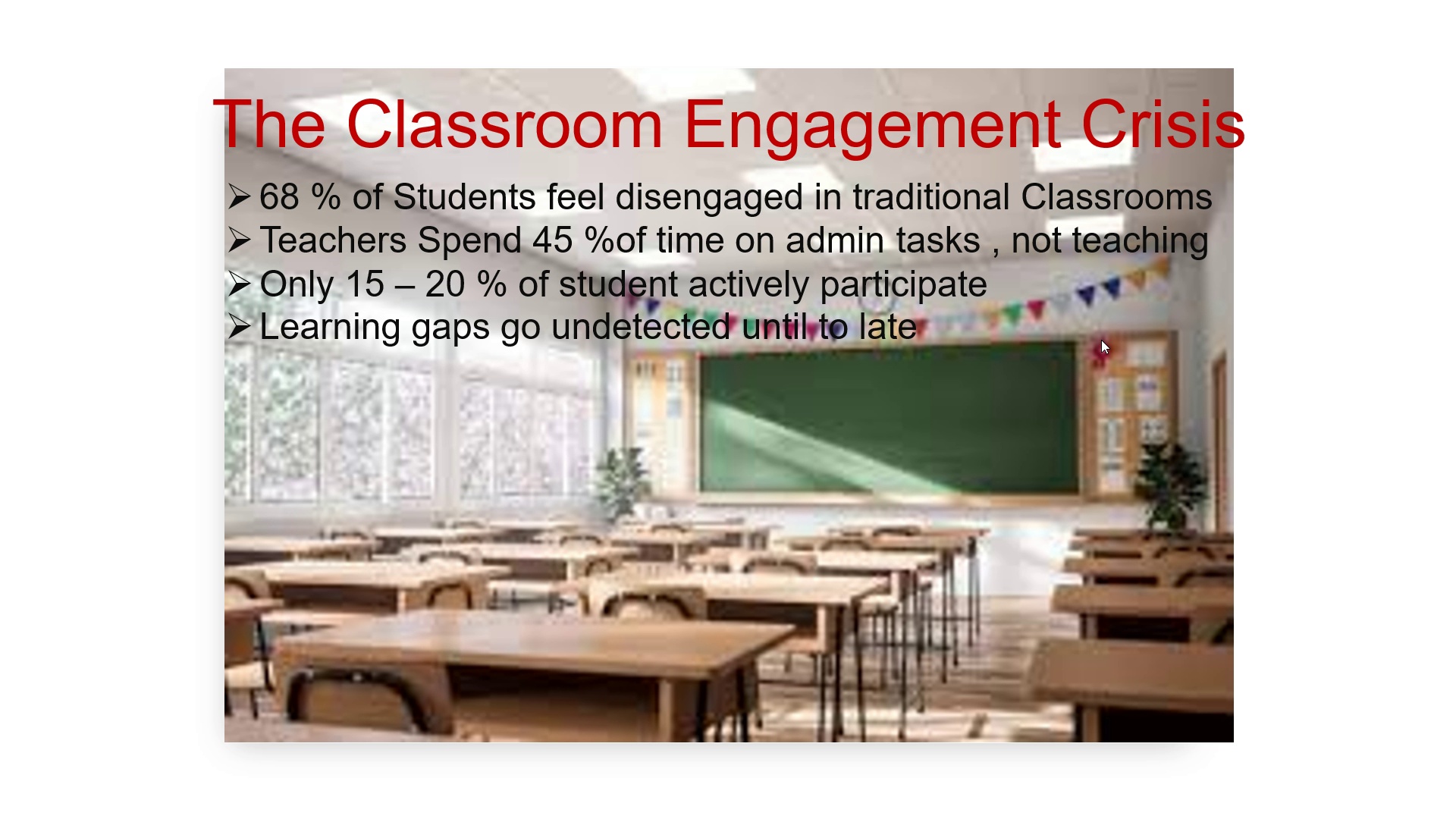 
key(Space)
 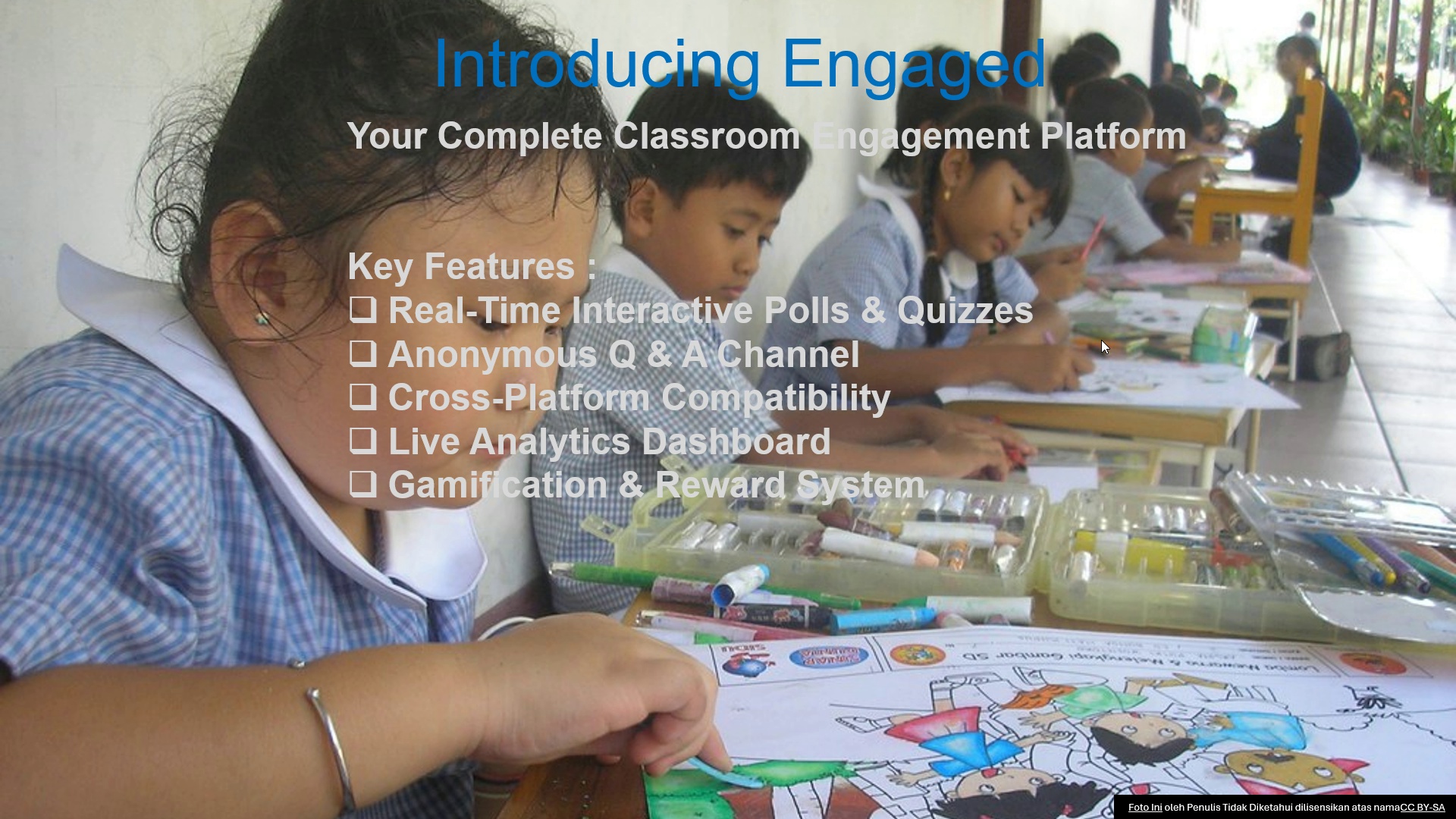 
wait(10.26)
 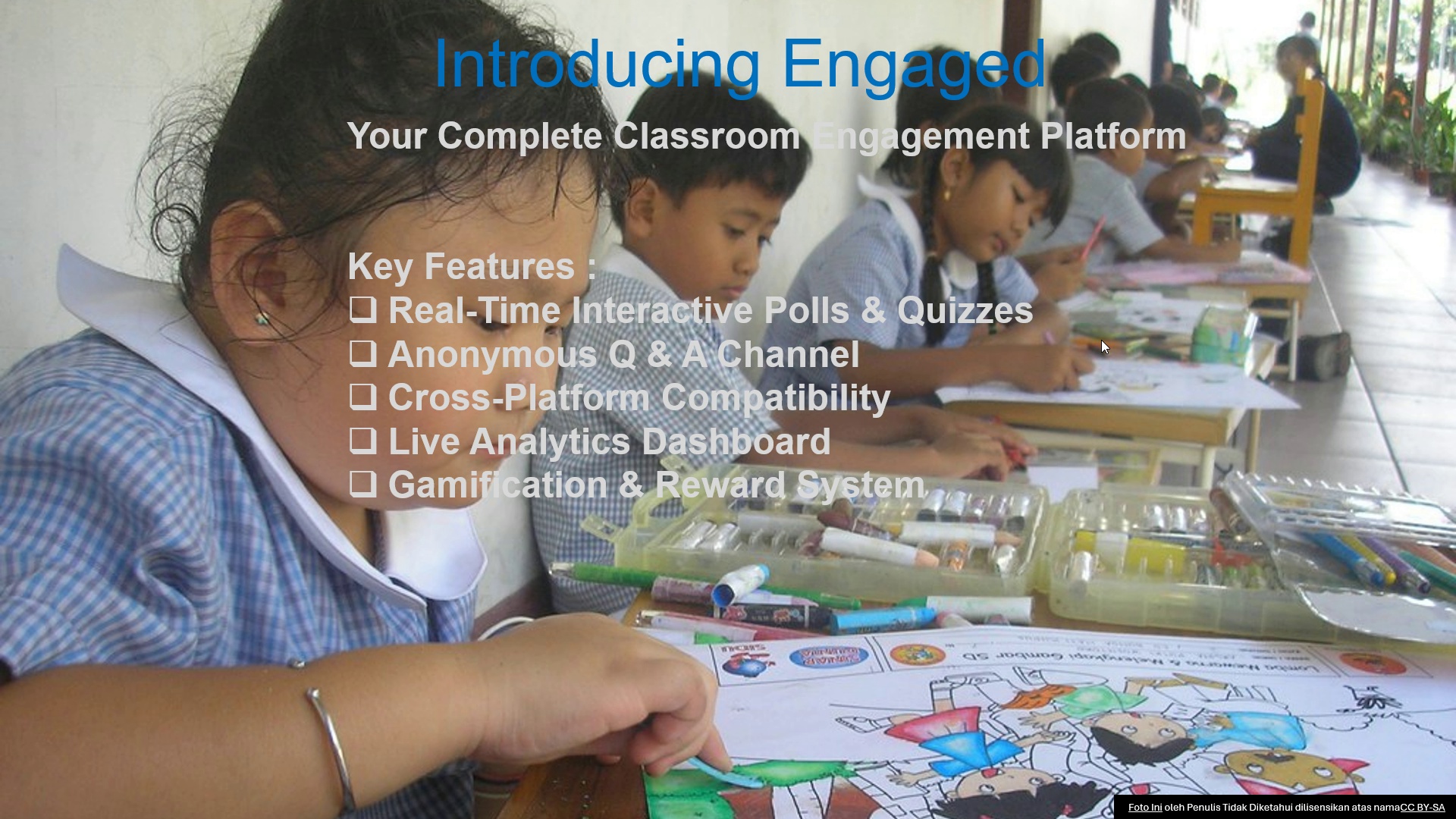 
key(Space)
 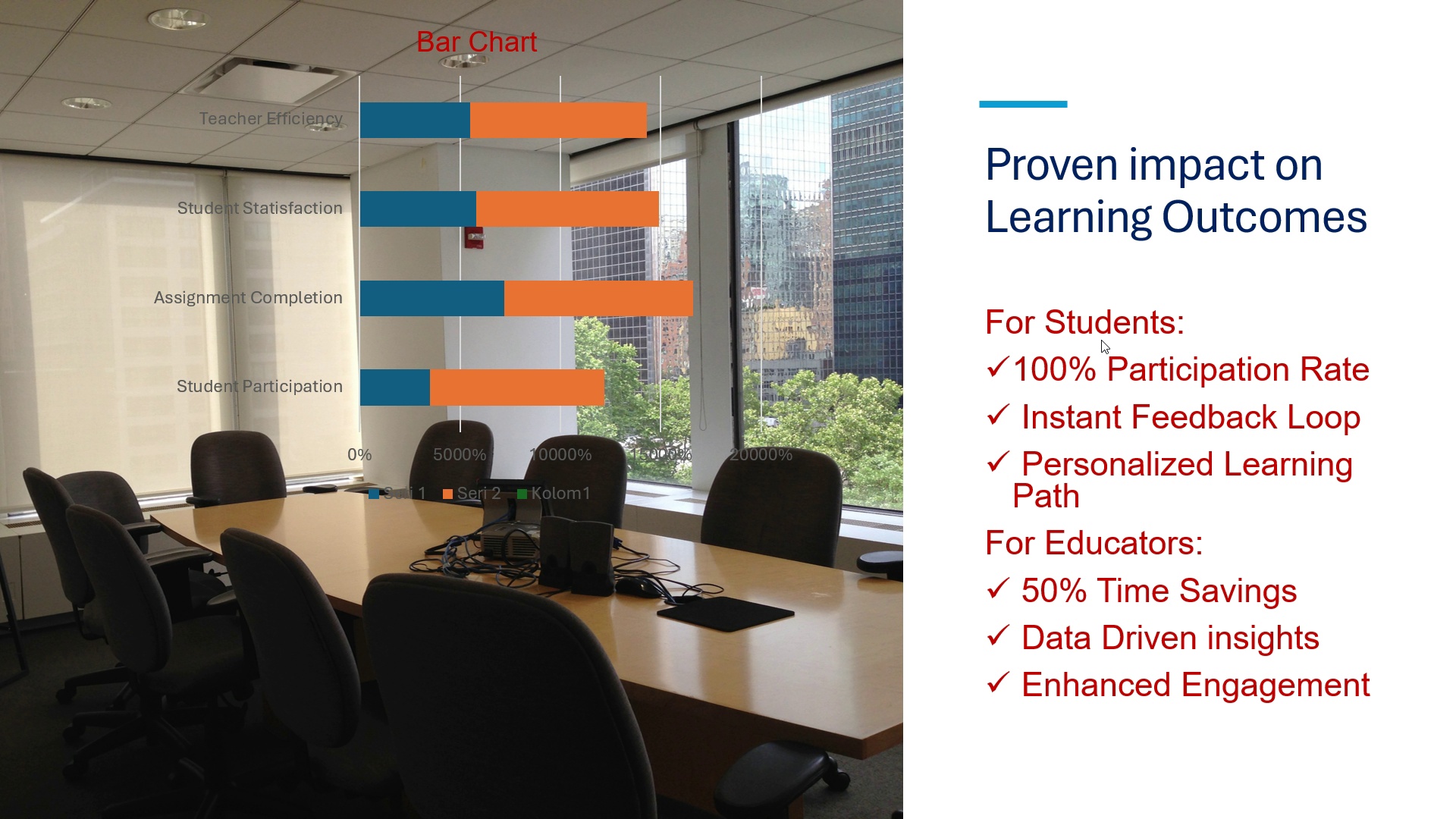 
wait(25.2)
 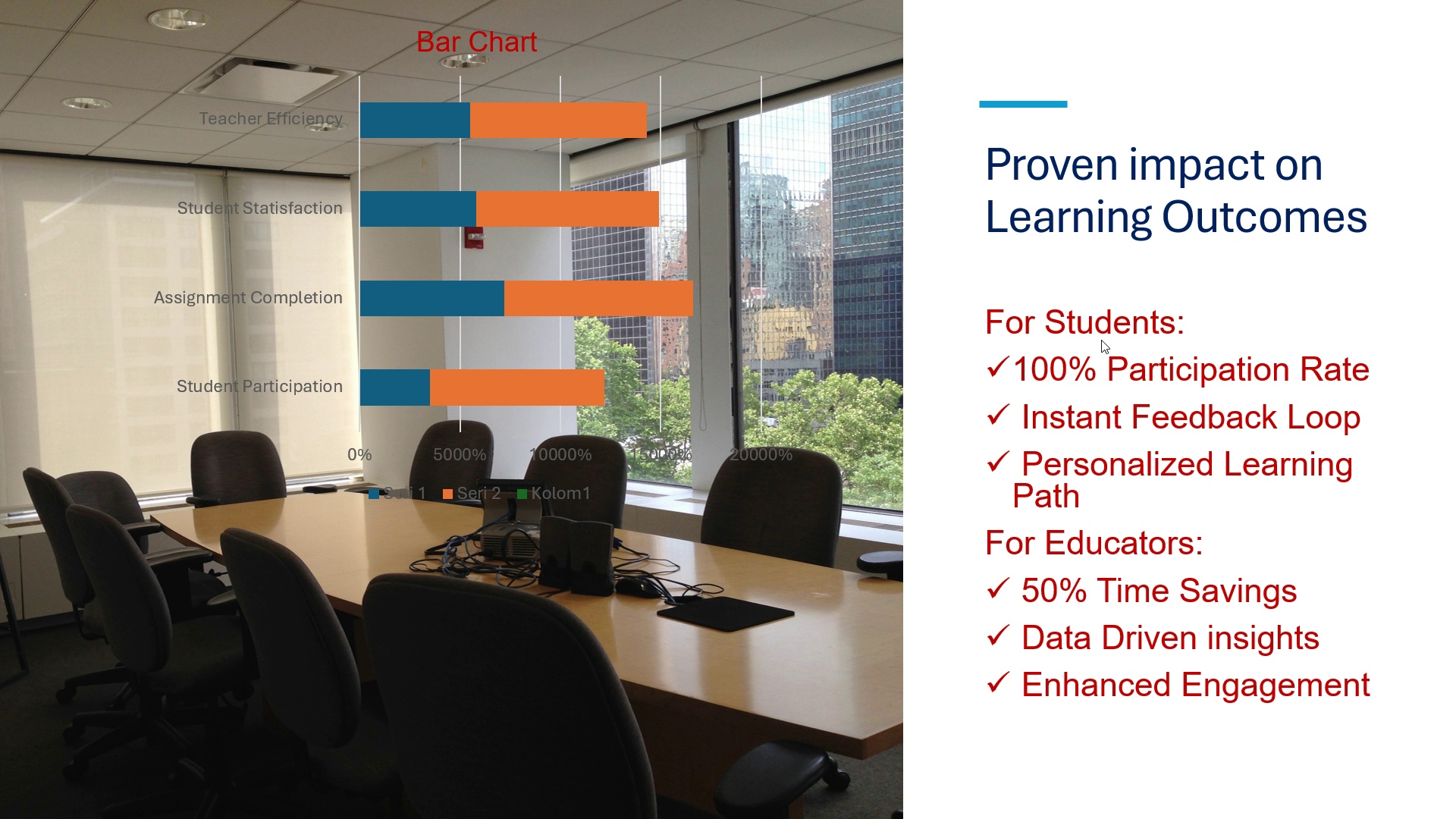 
key(Space)
 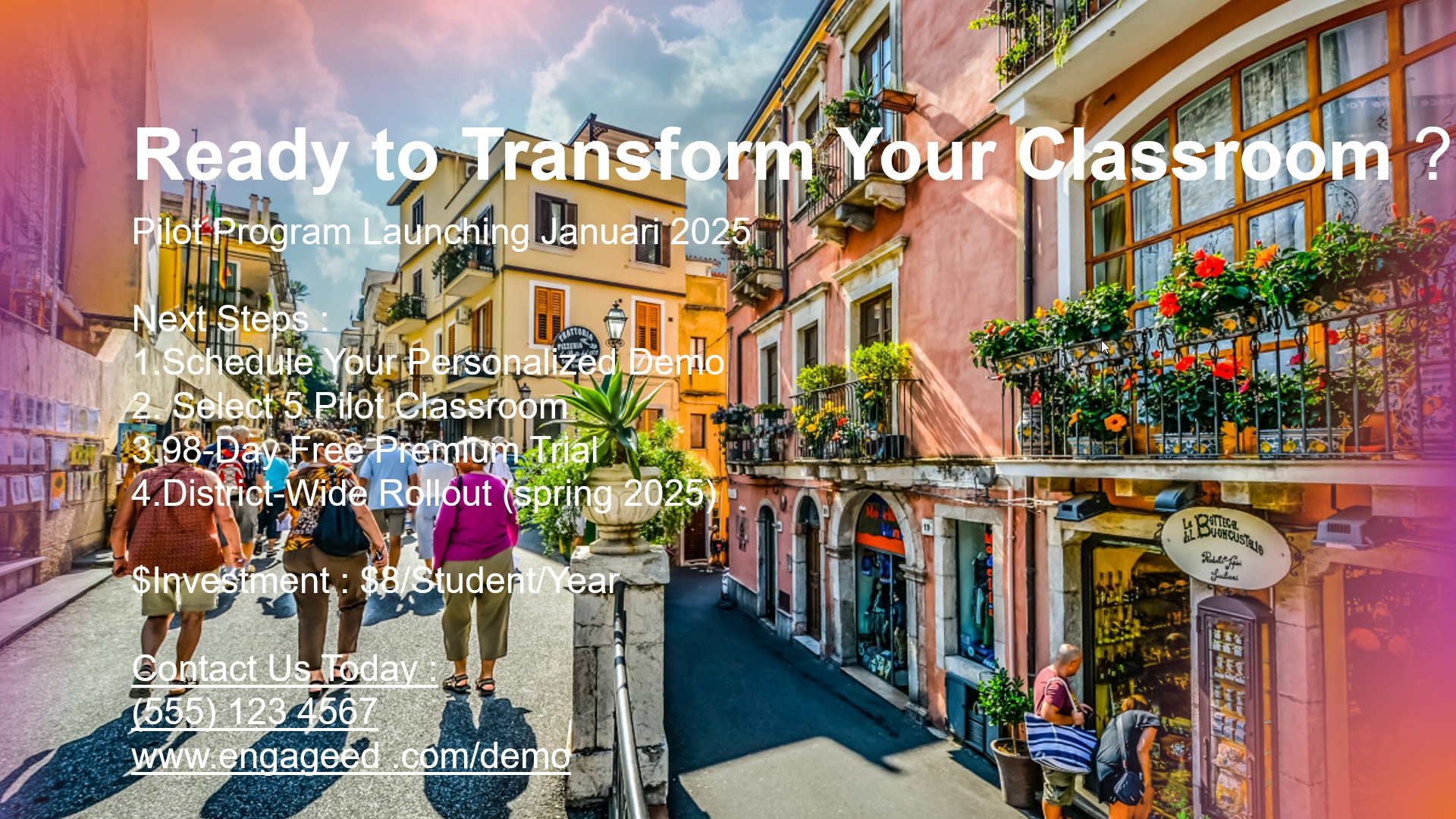 
wait(6.11)
 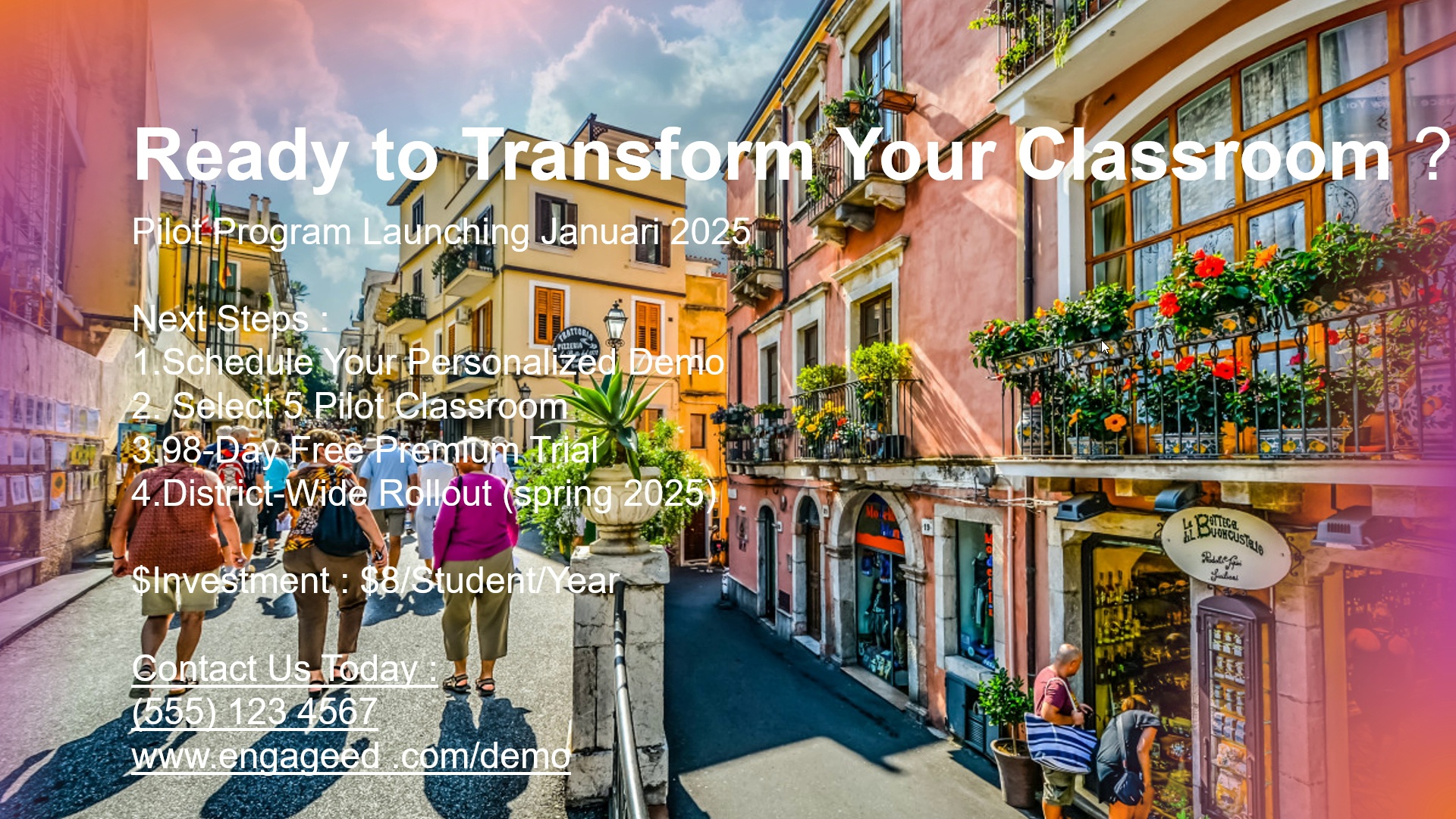 
key(Space)
 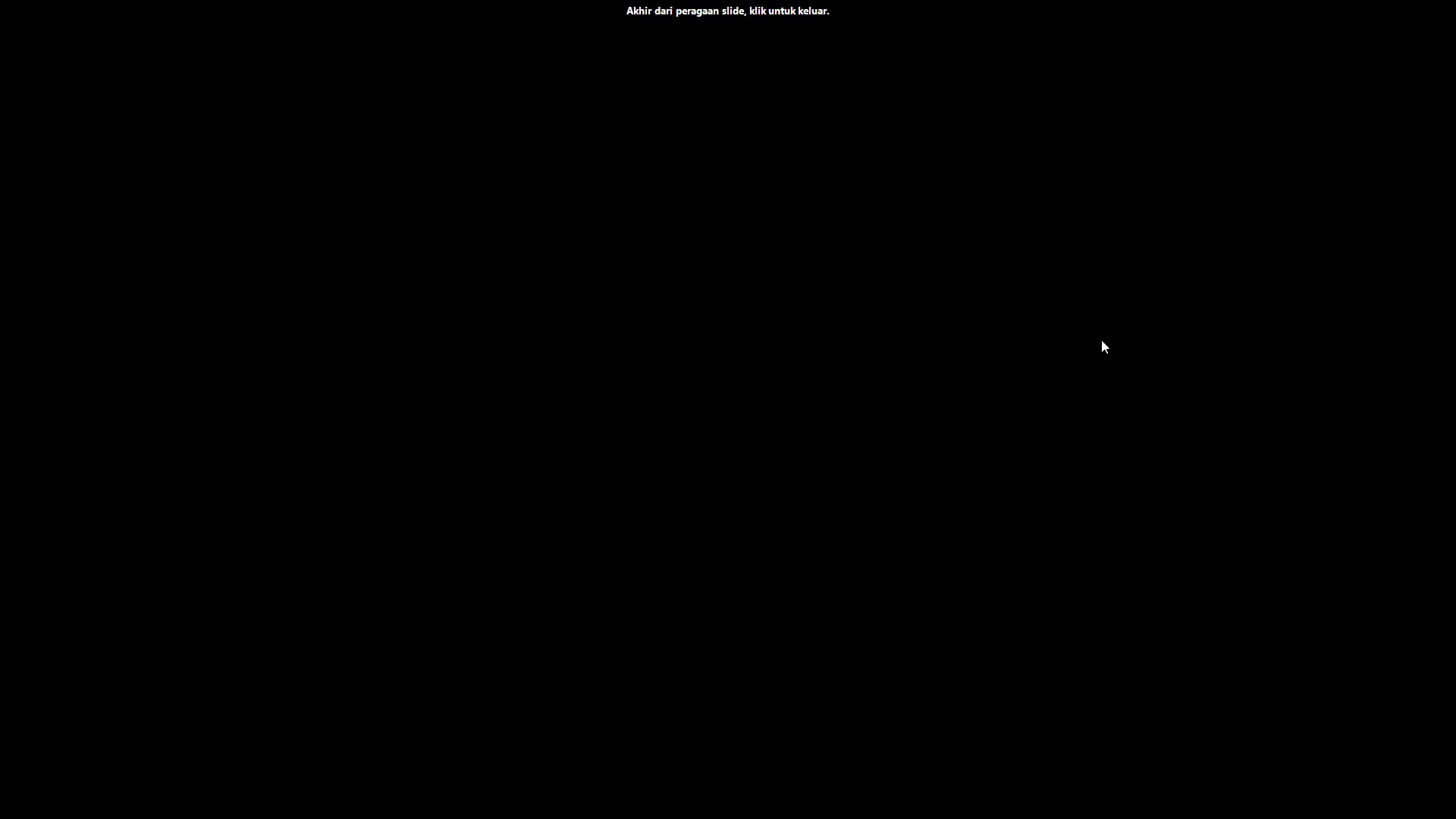 
key(Space)
 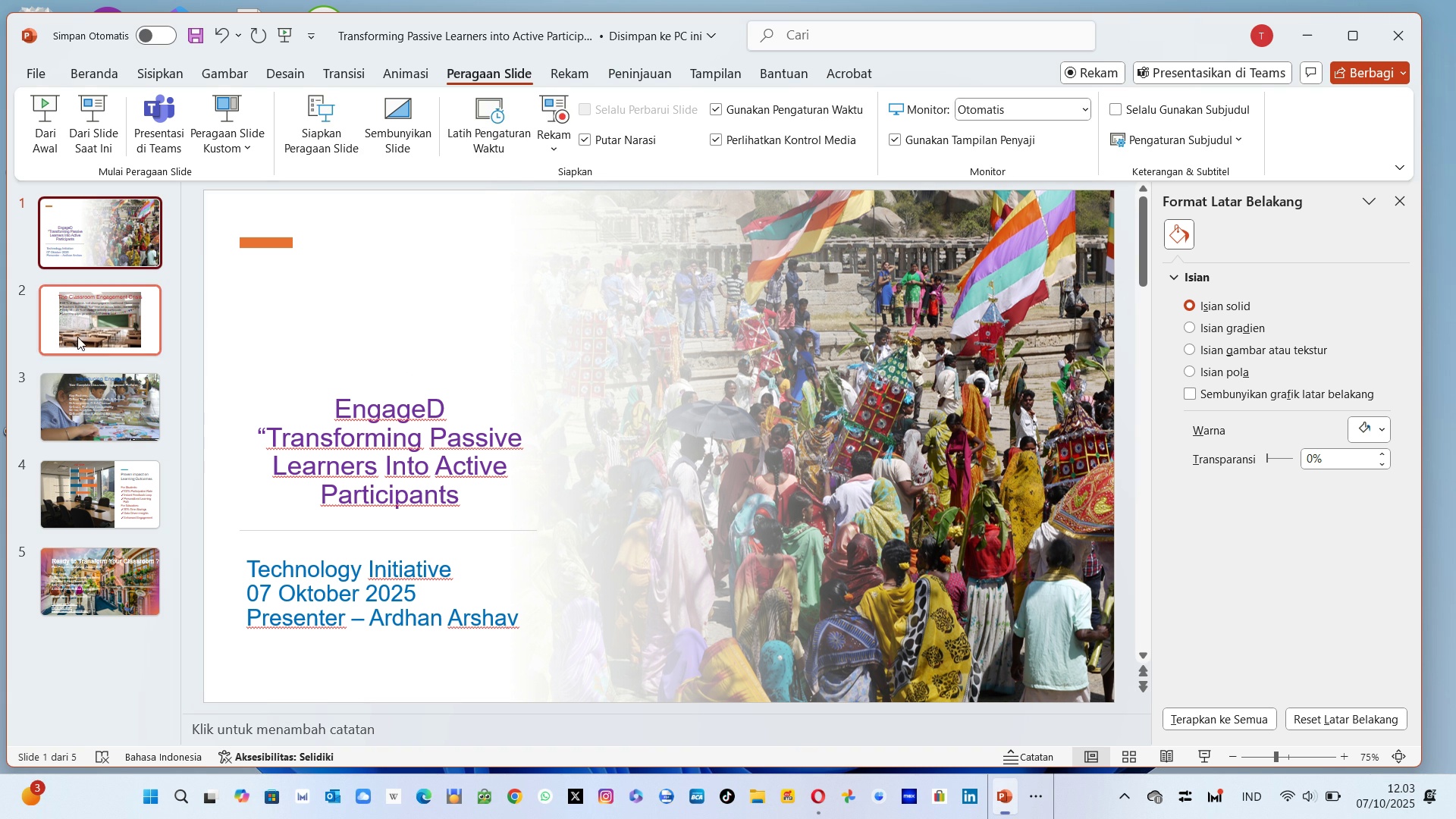 
left_click([104, 491])
 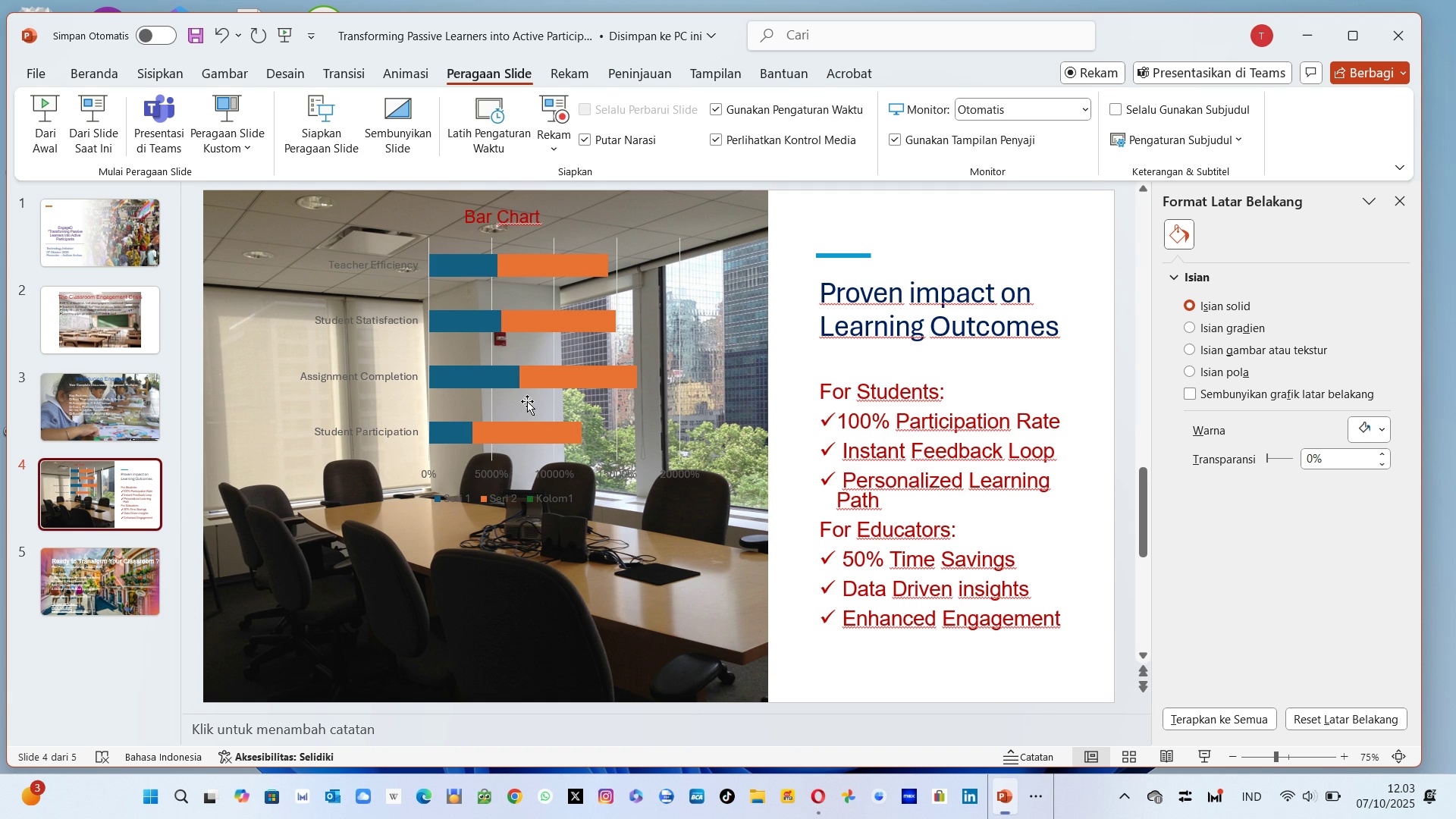 
left_click([510, 282])
 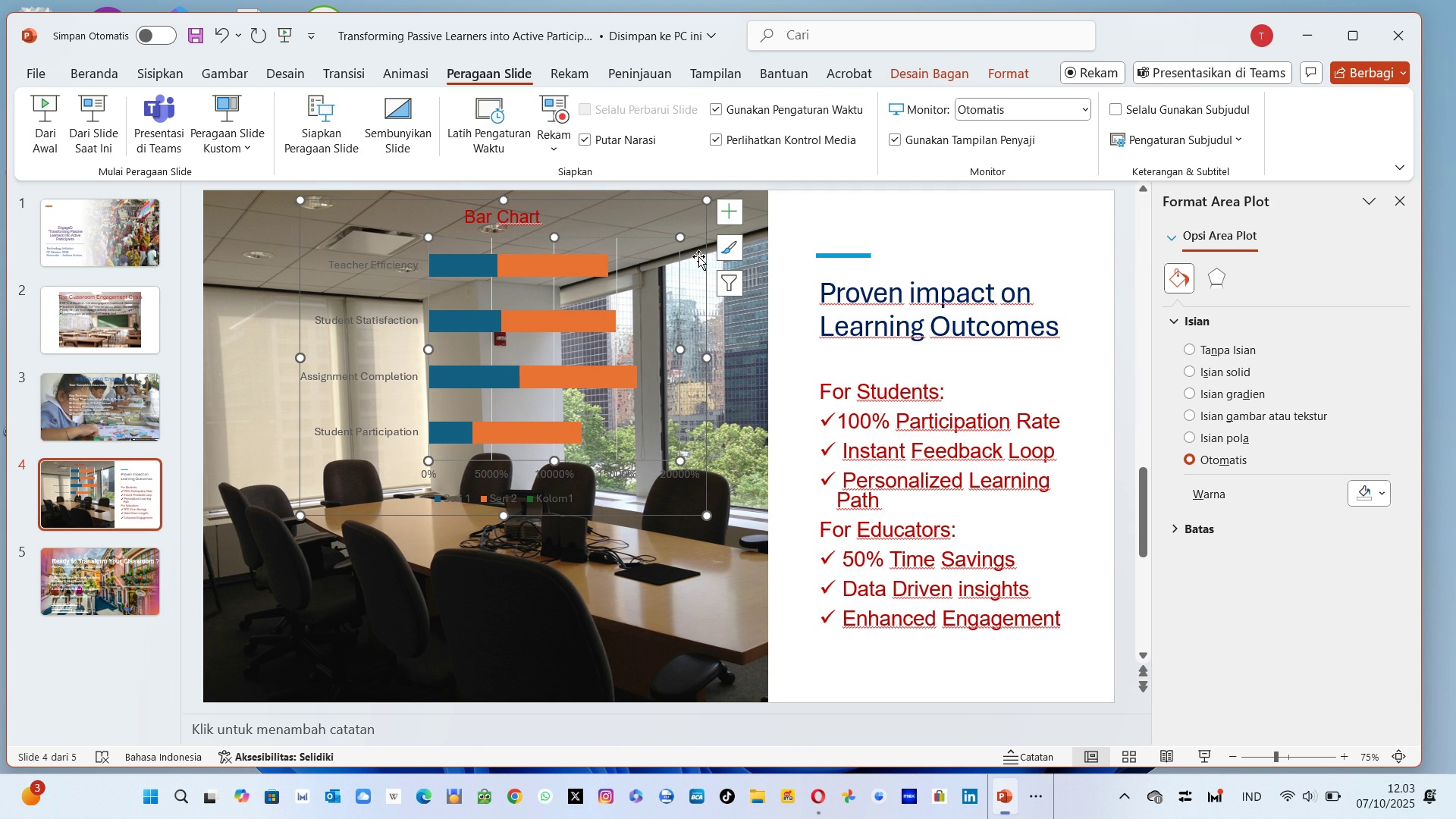 
mouse_move([730, 228])
 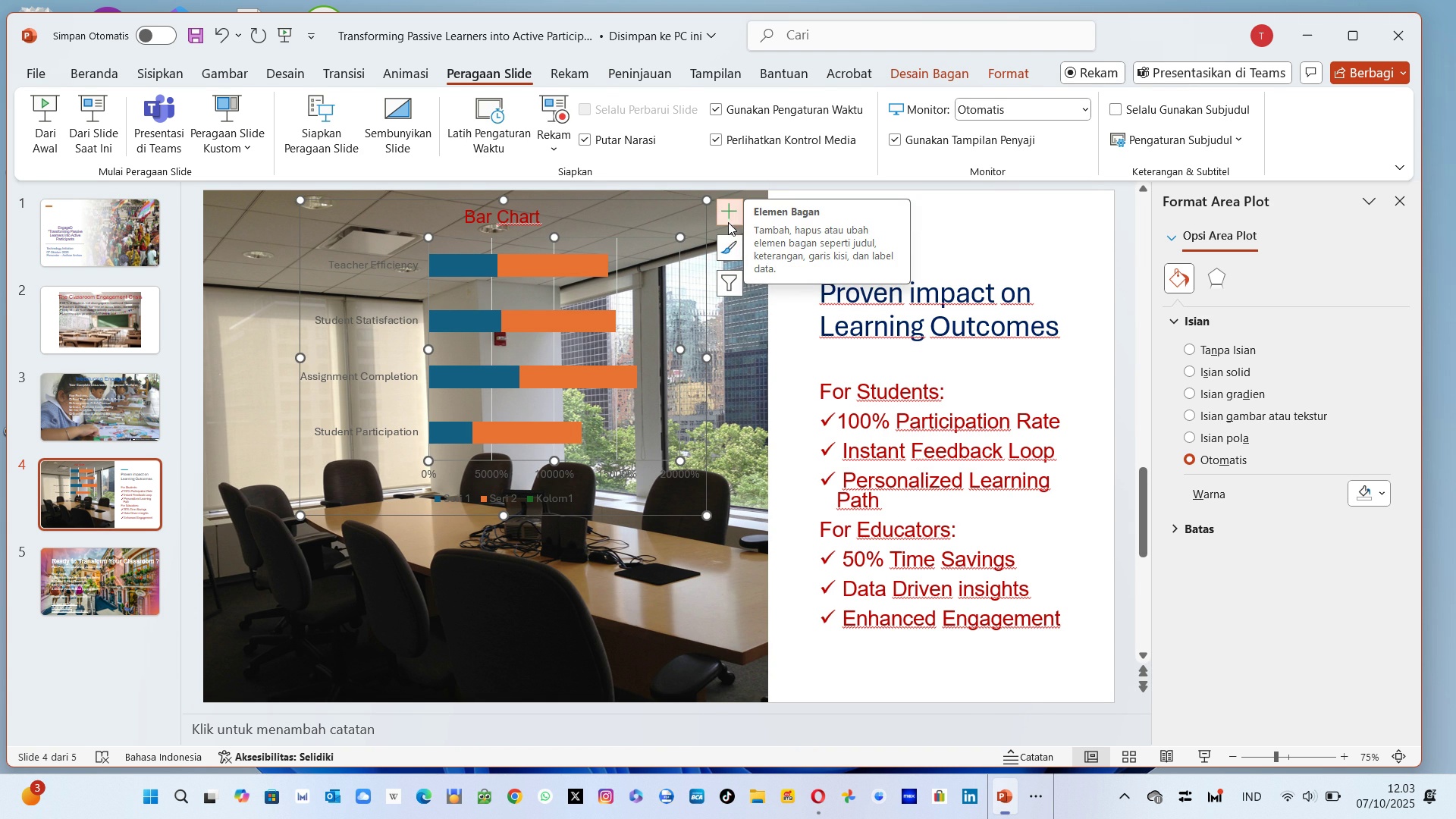 
mouse_move([729, 244])
 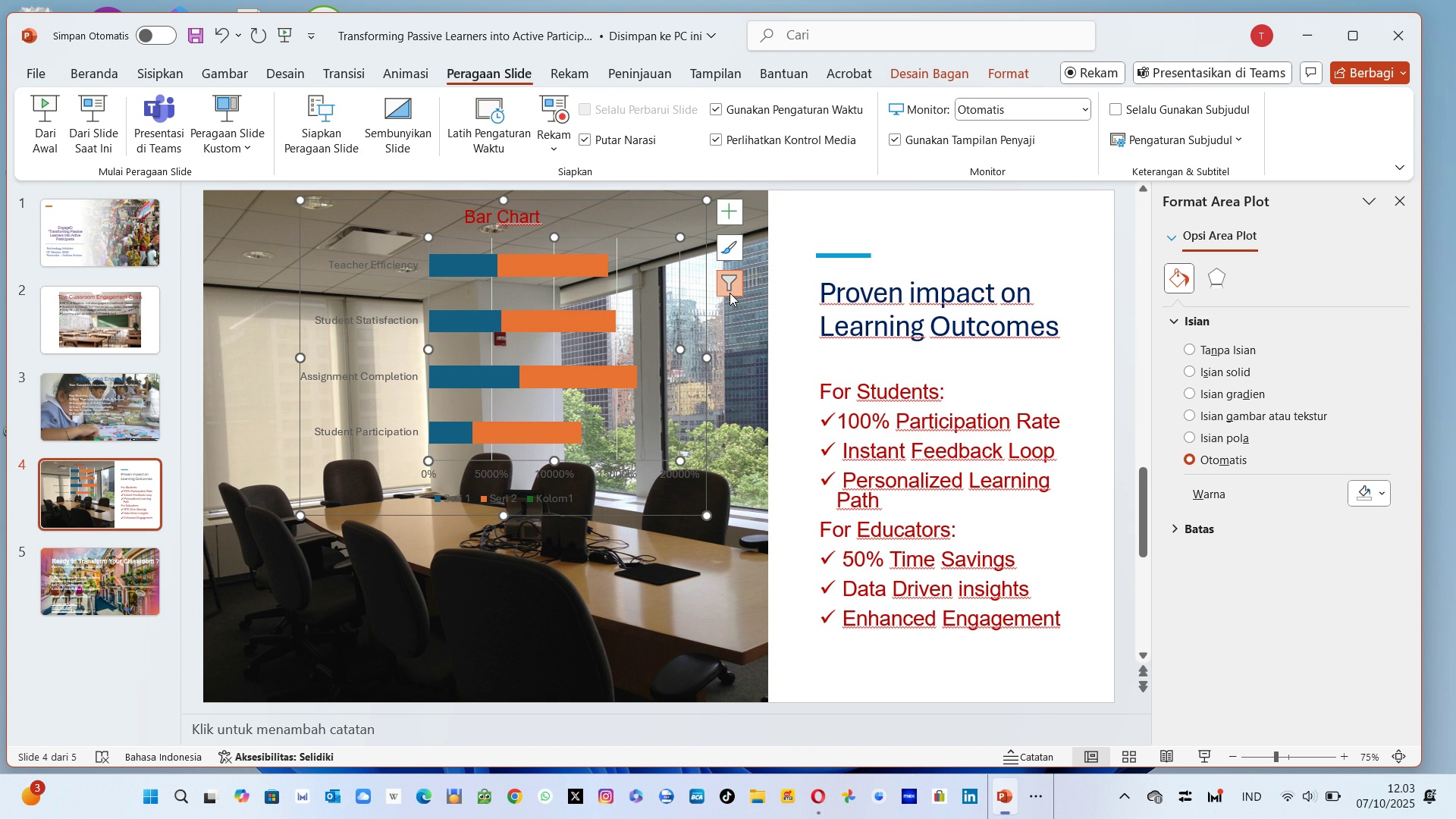 
left_click([730, 293])
 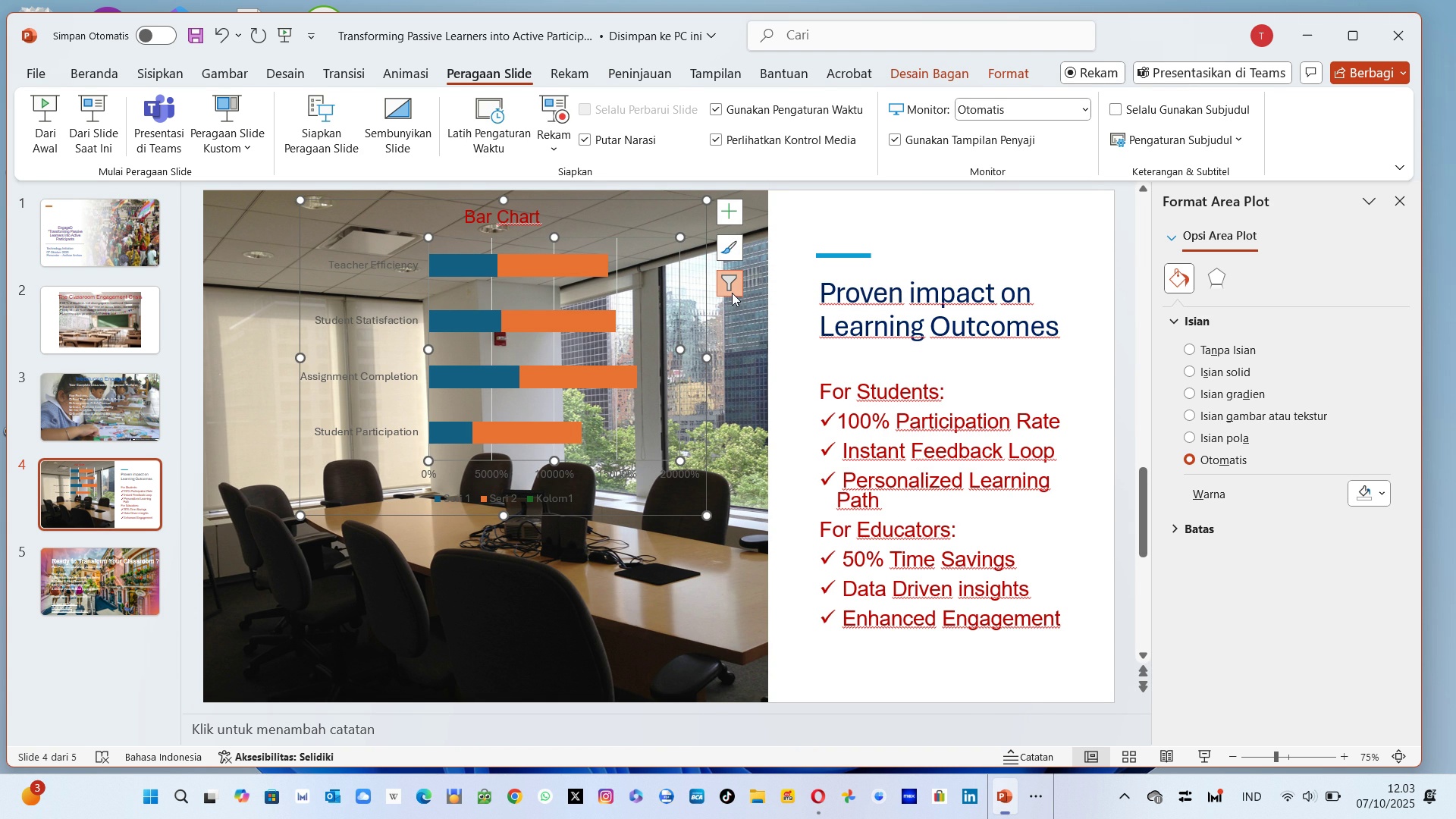 
left_click([730, 293])
 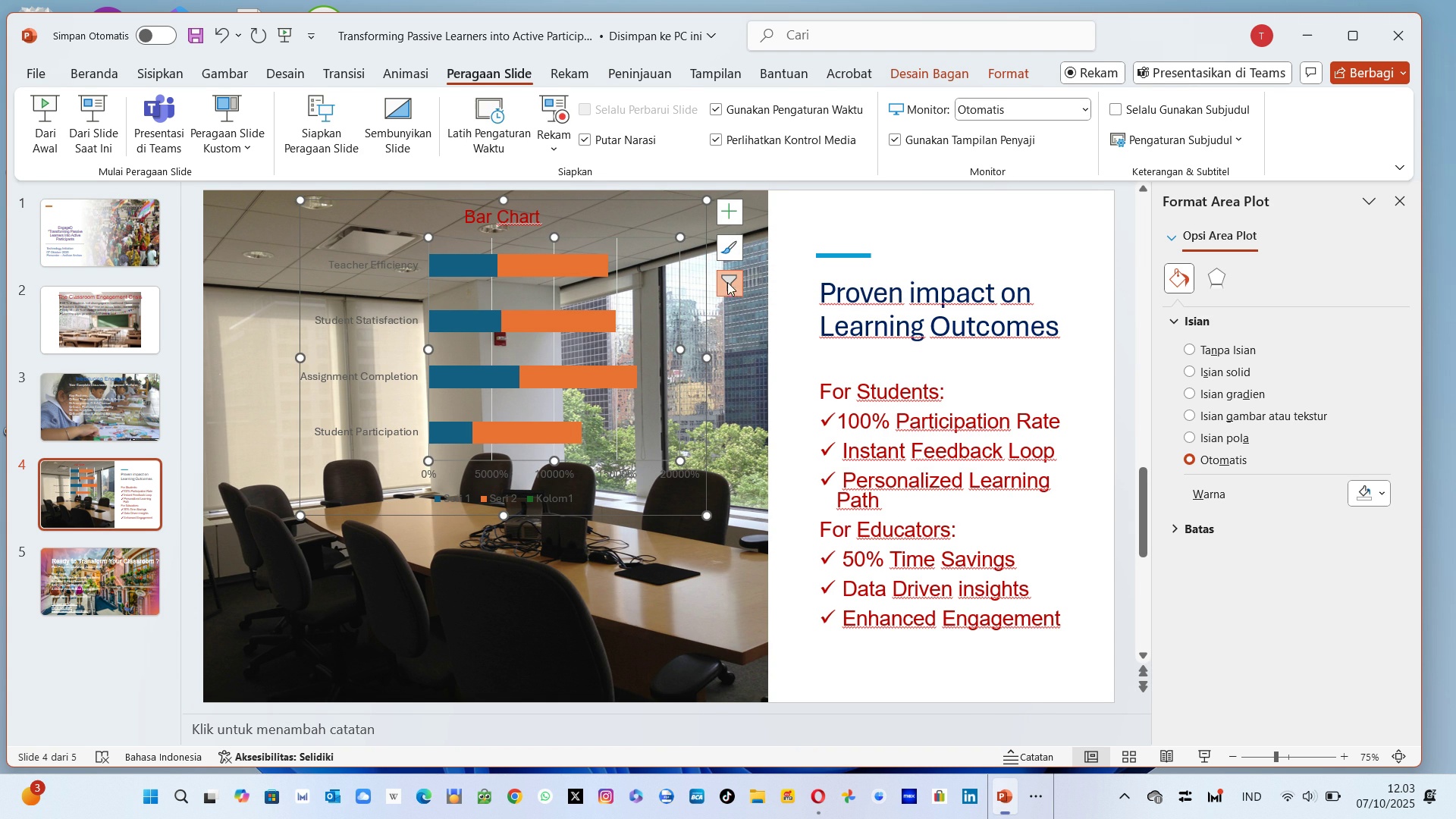 
left_click([730, 284])
 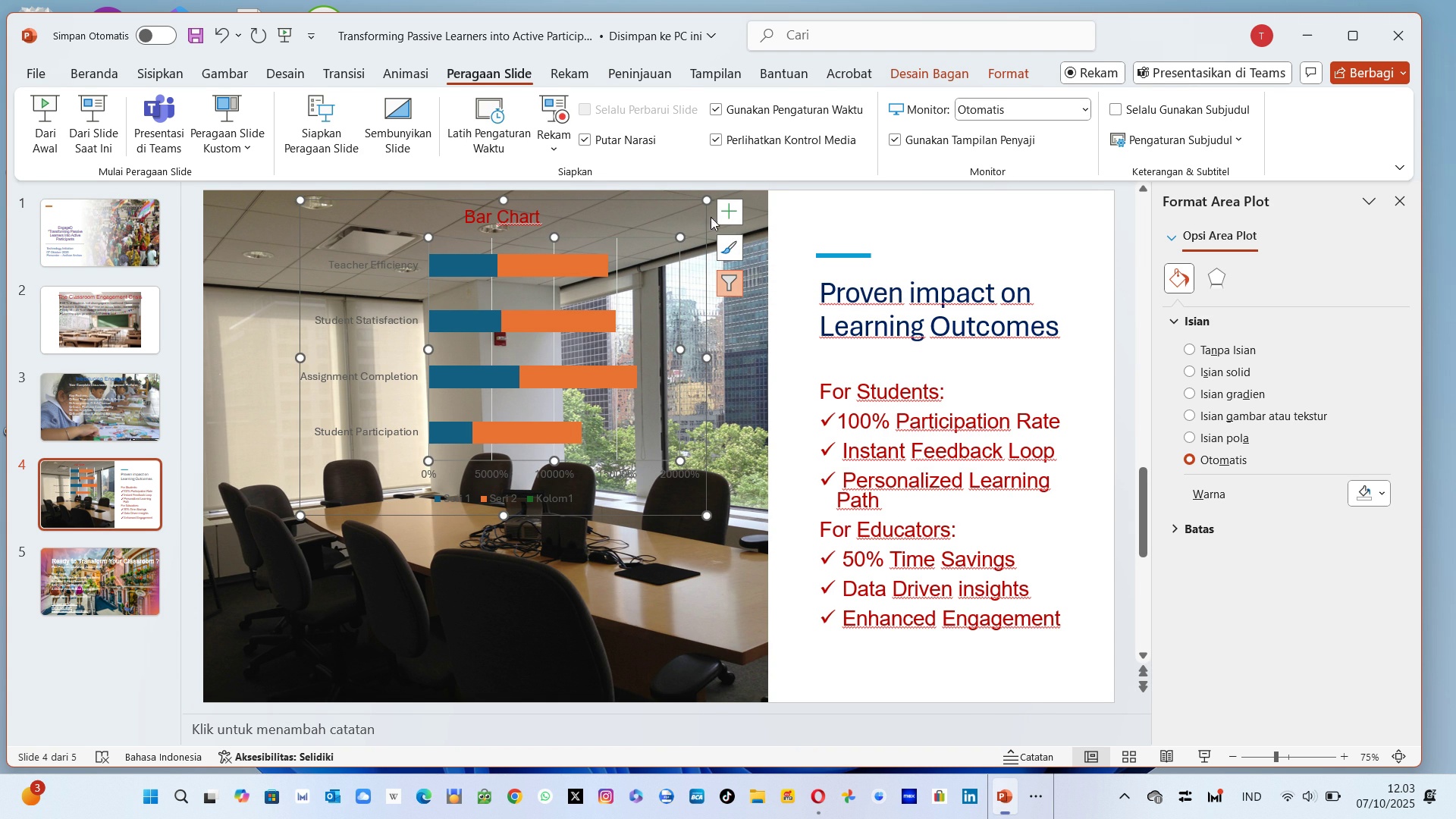 
mouse_move([727, 221])
 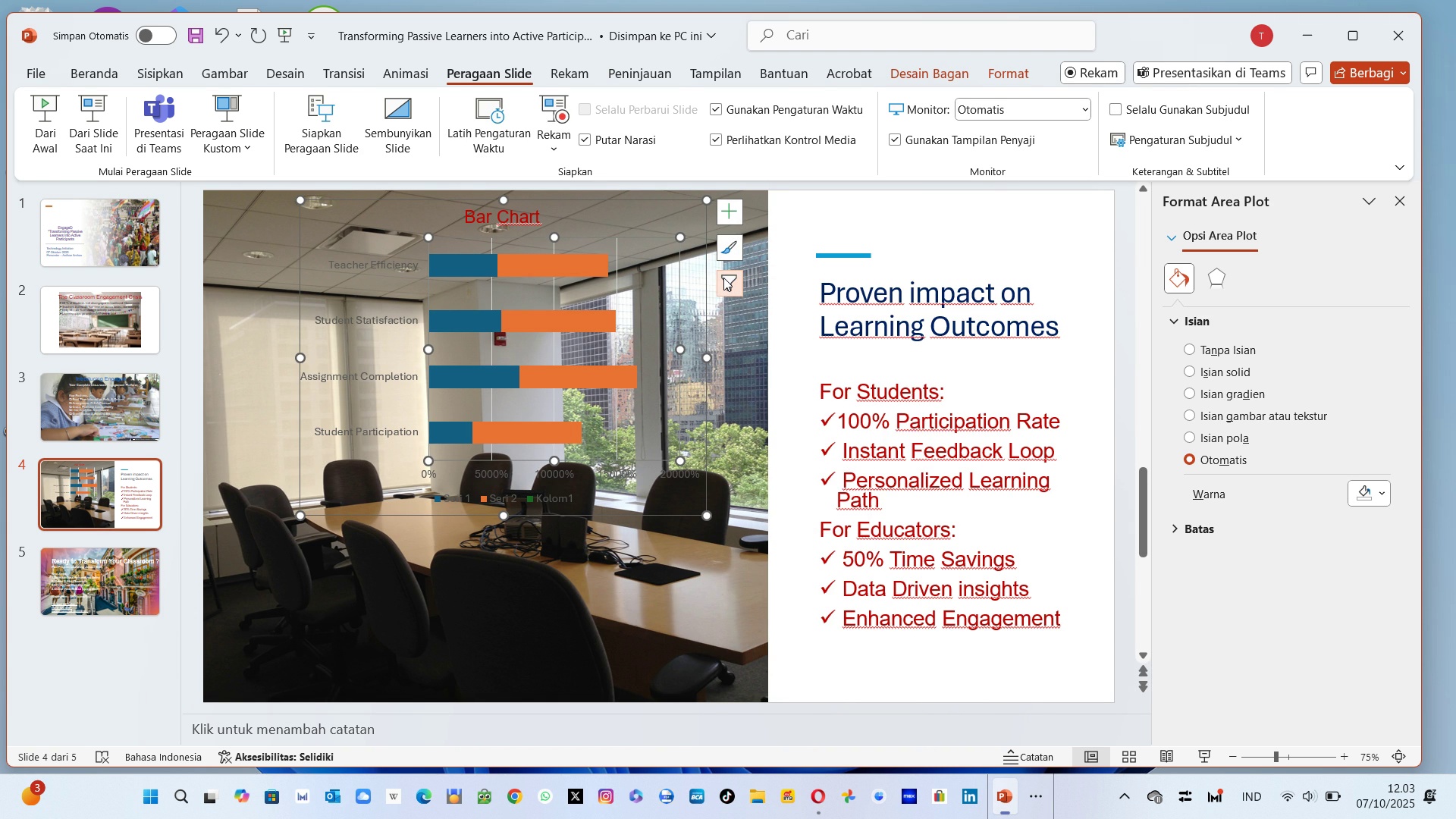 
left_click([723, 278])
 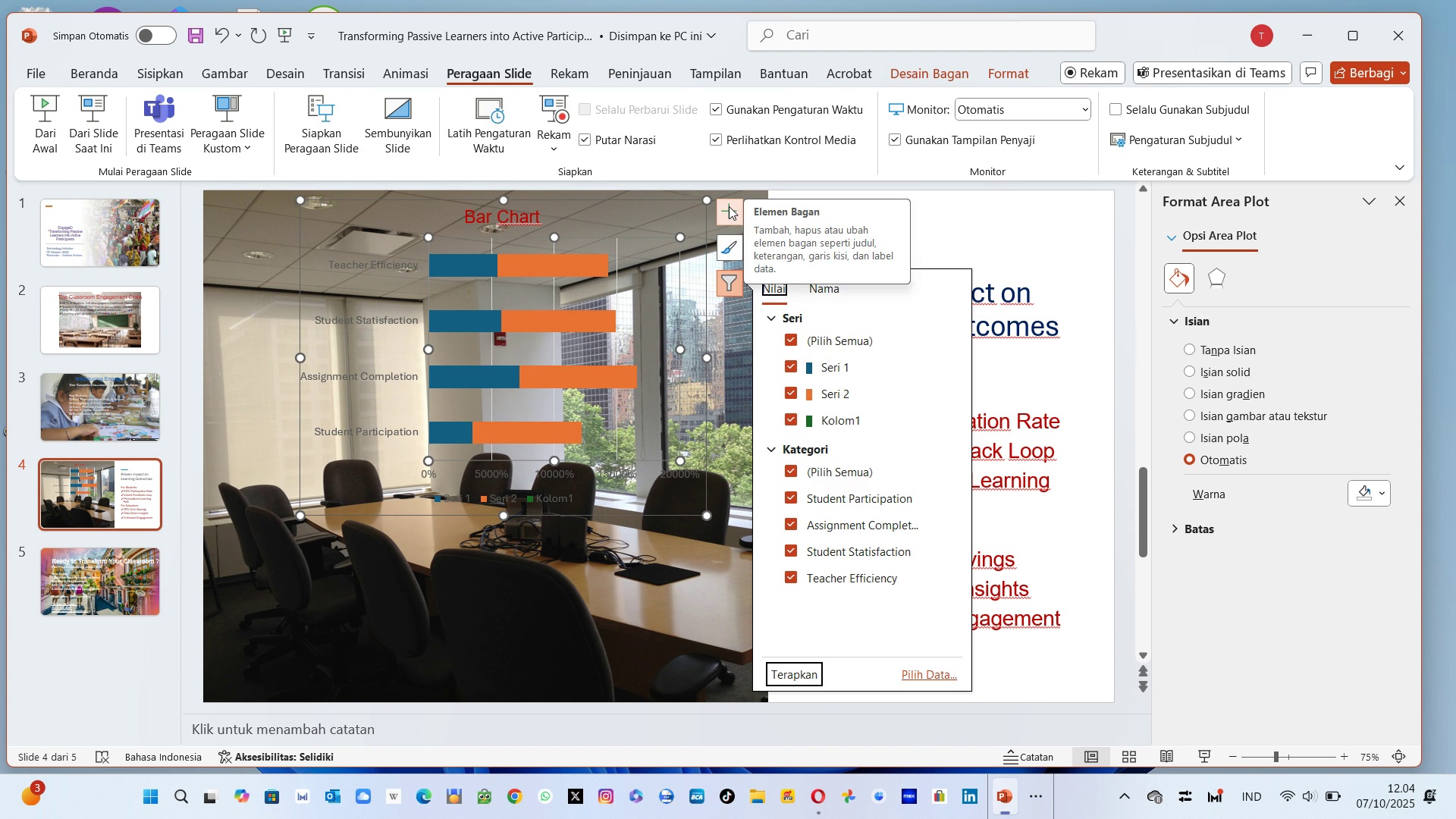 
left_click([729, 206])
 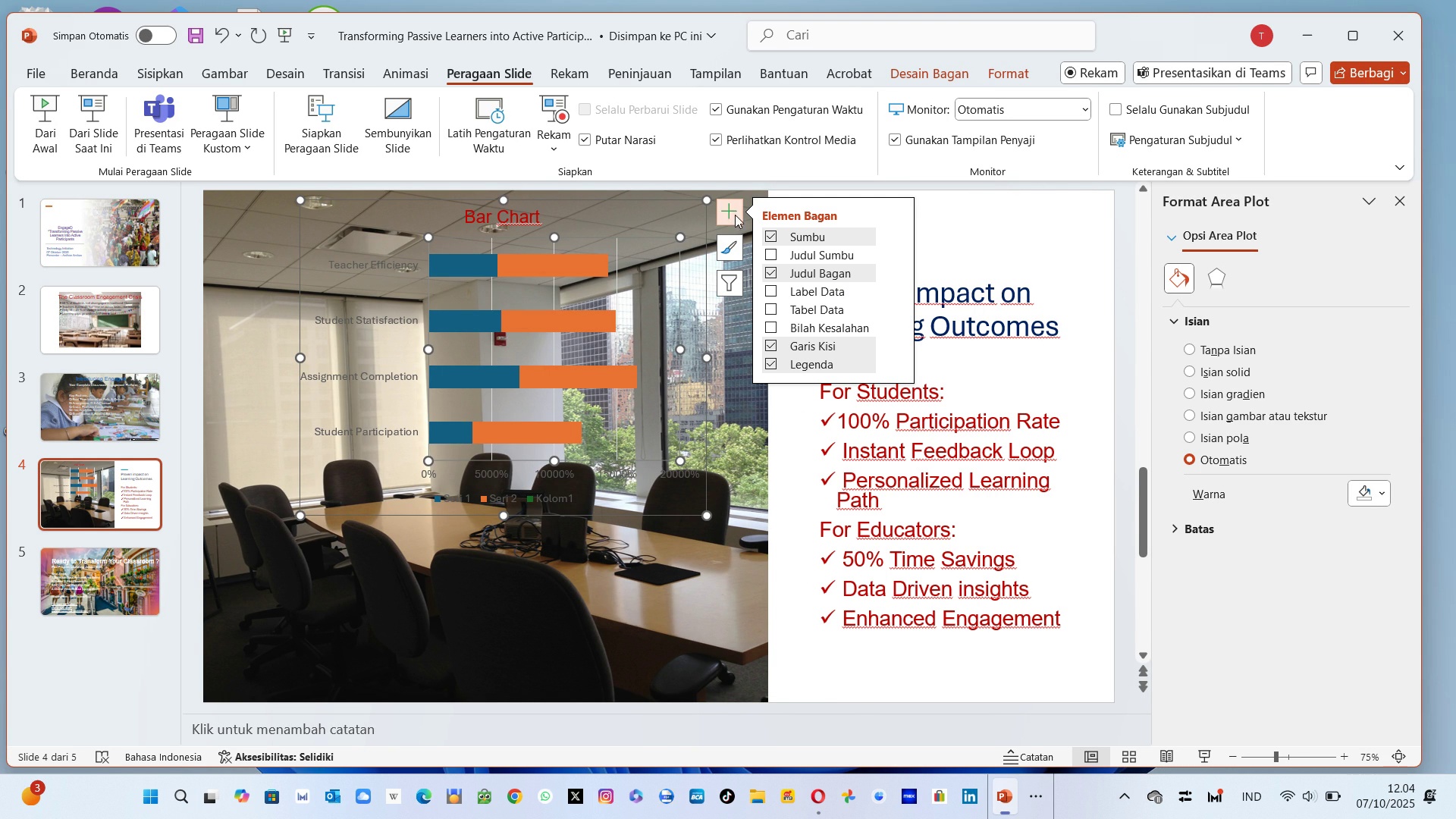 
wait(5.15)
 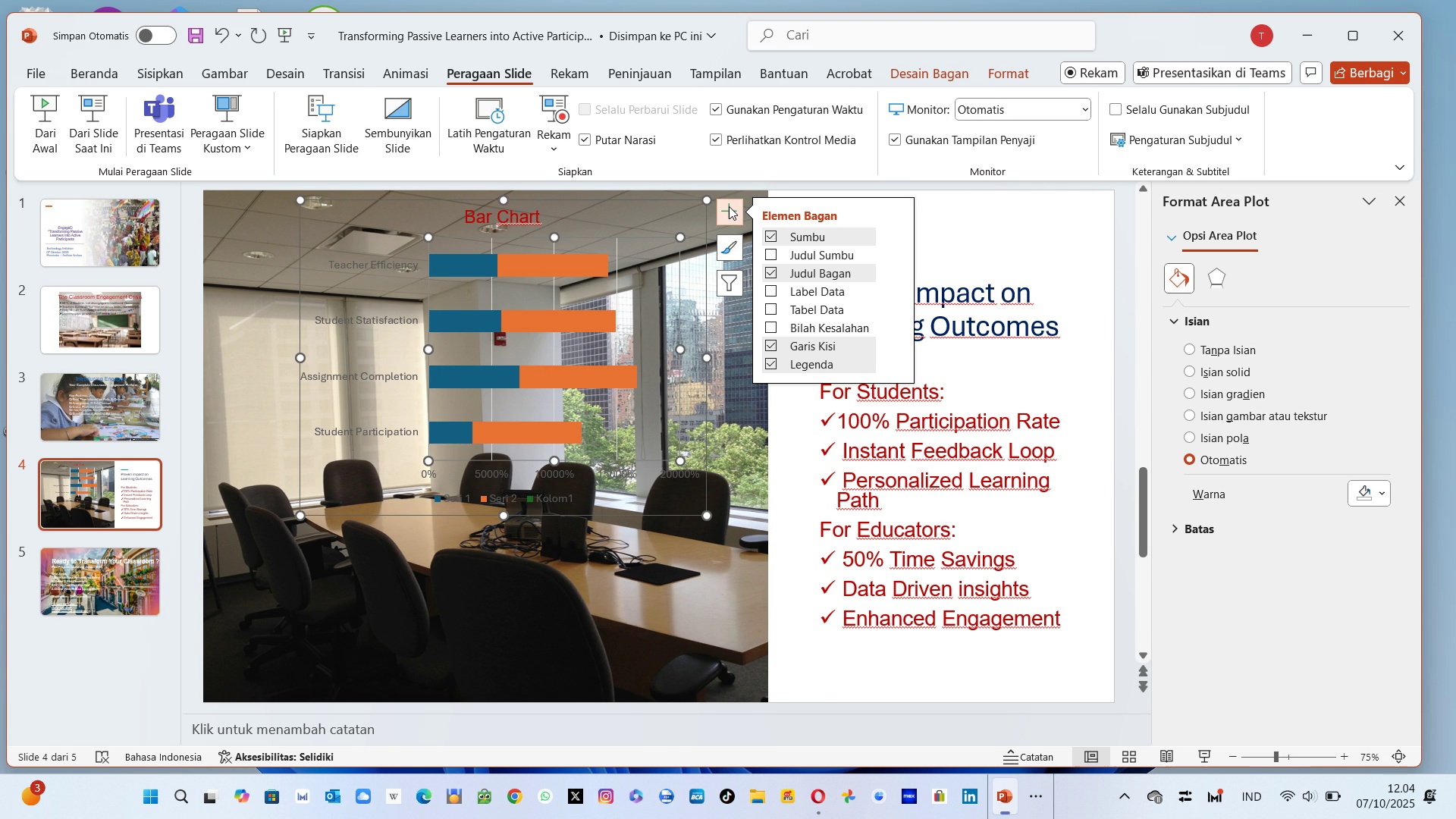 
left_click([774, 306])
 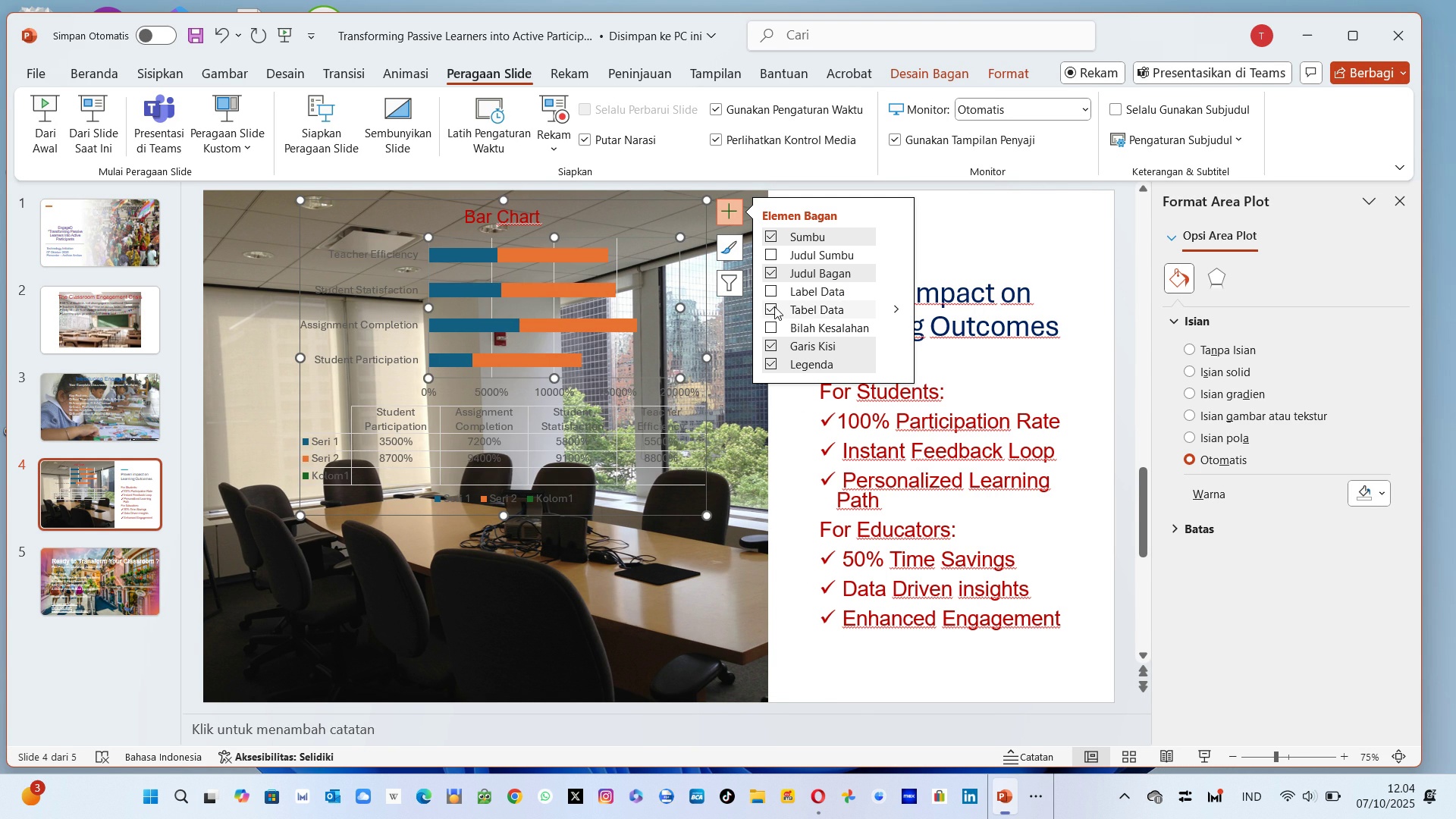 
left_click([774, 306])
 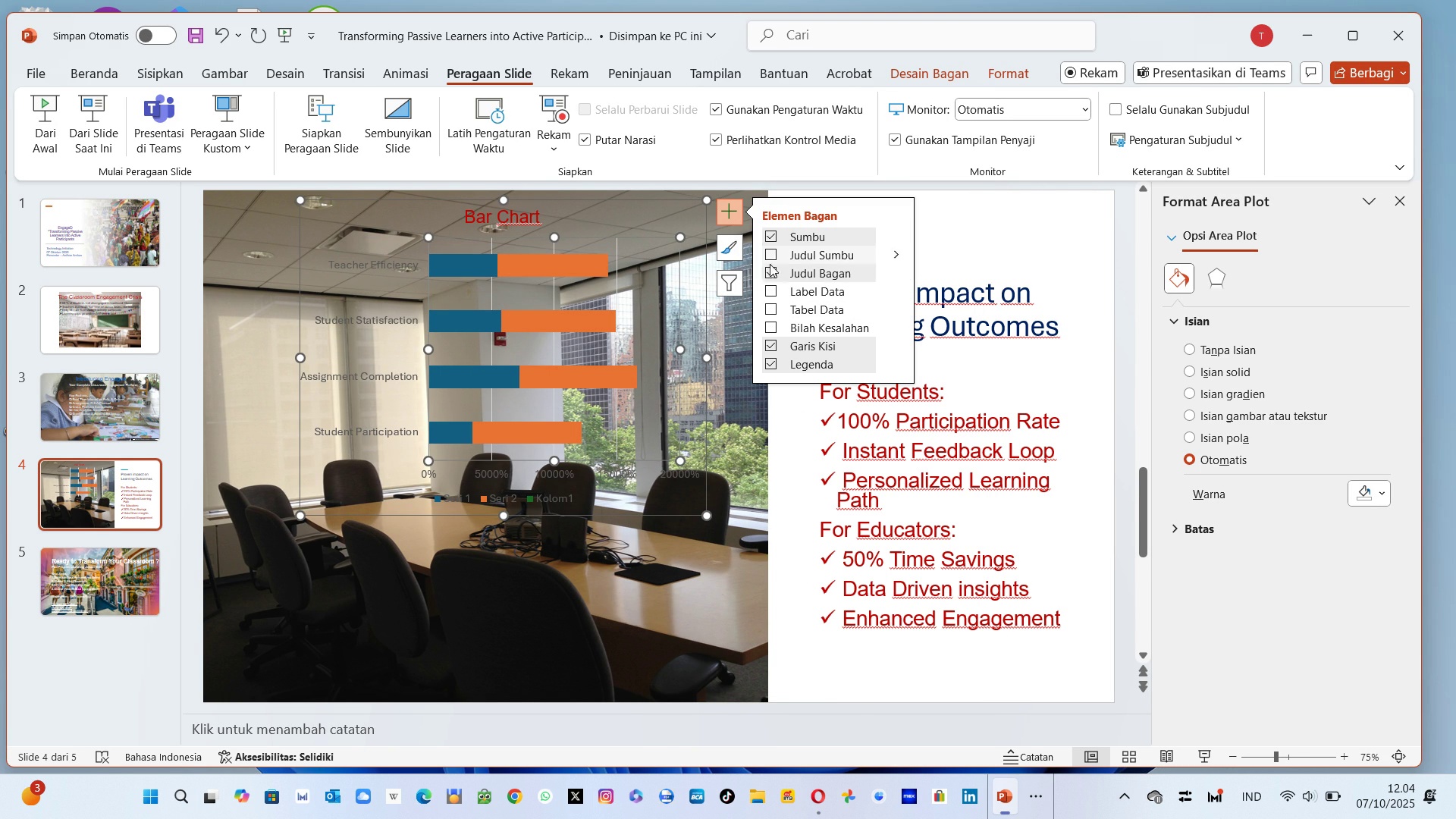 
wait(6.71)
 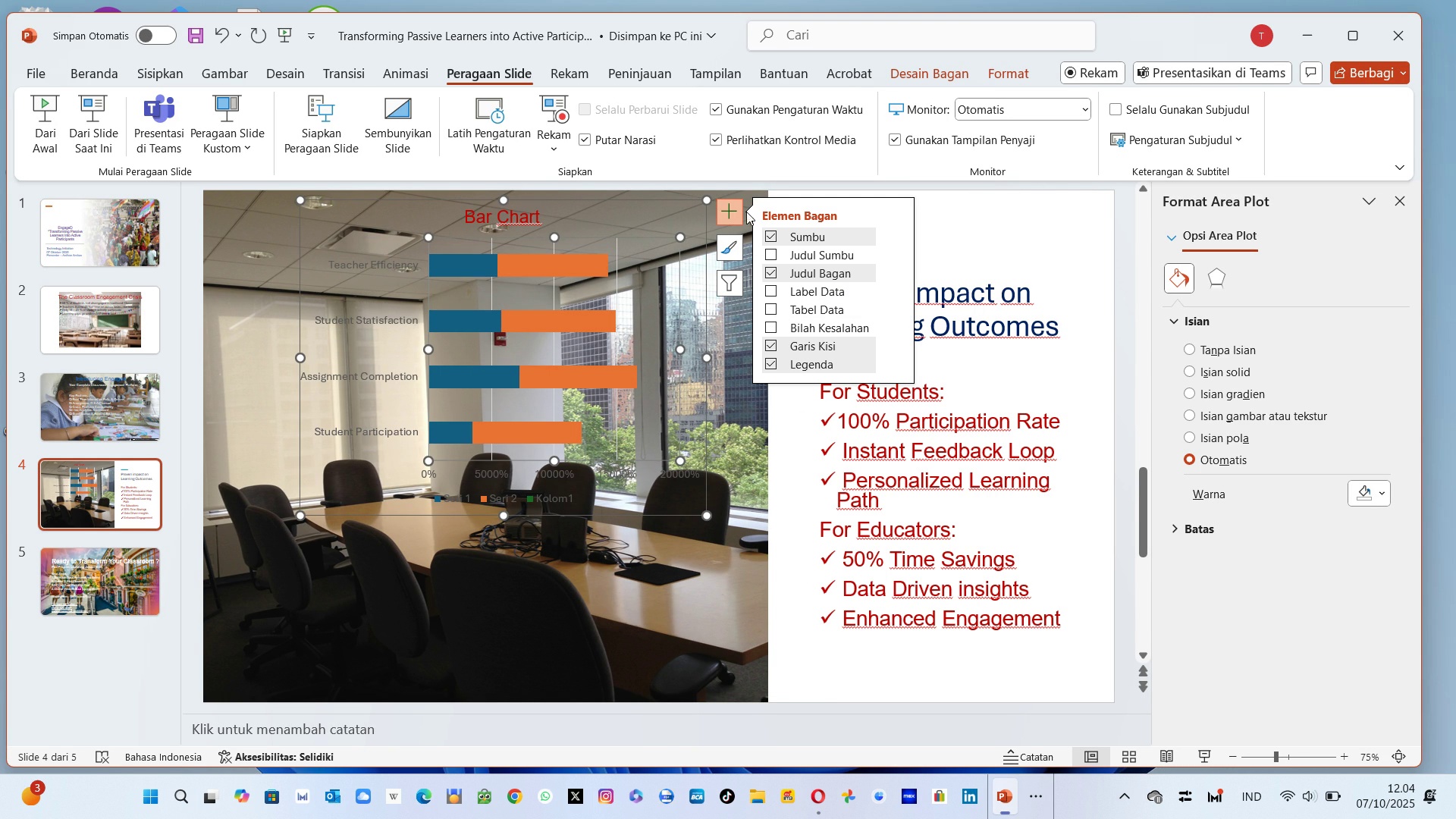 
left_click([772, 288])
 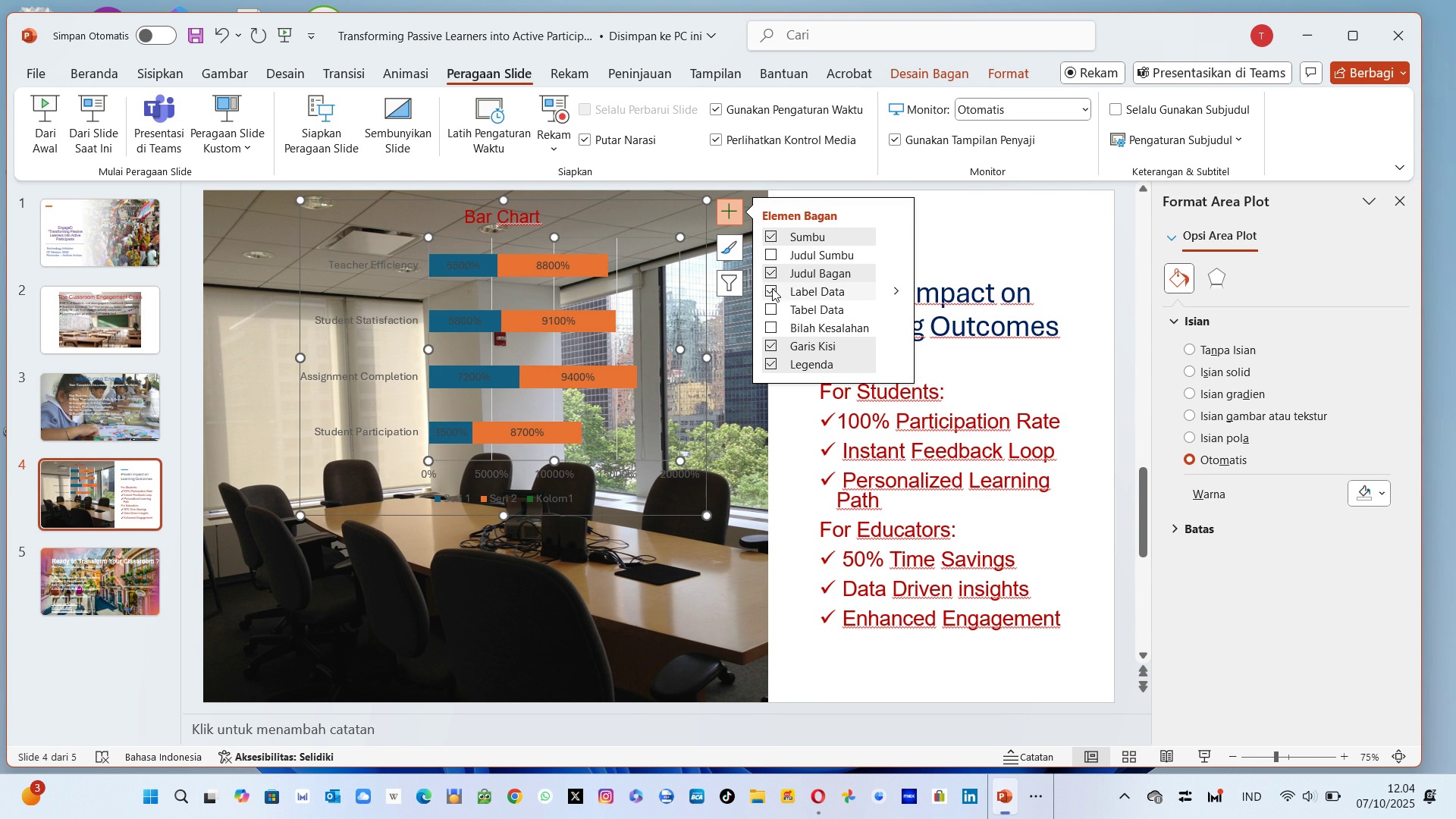 
left_click([772, 288])
 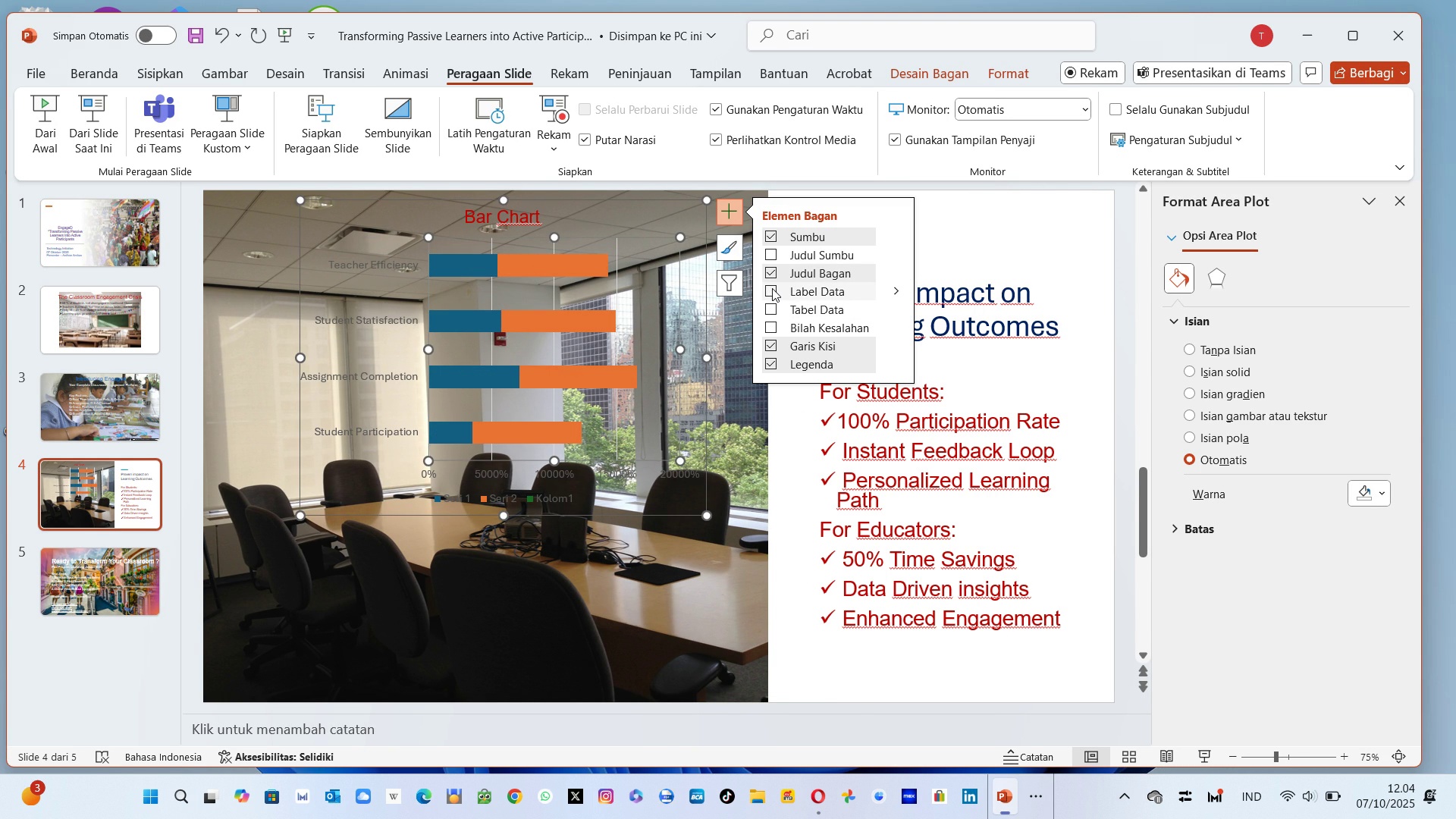 
left_click([772, 288])
 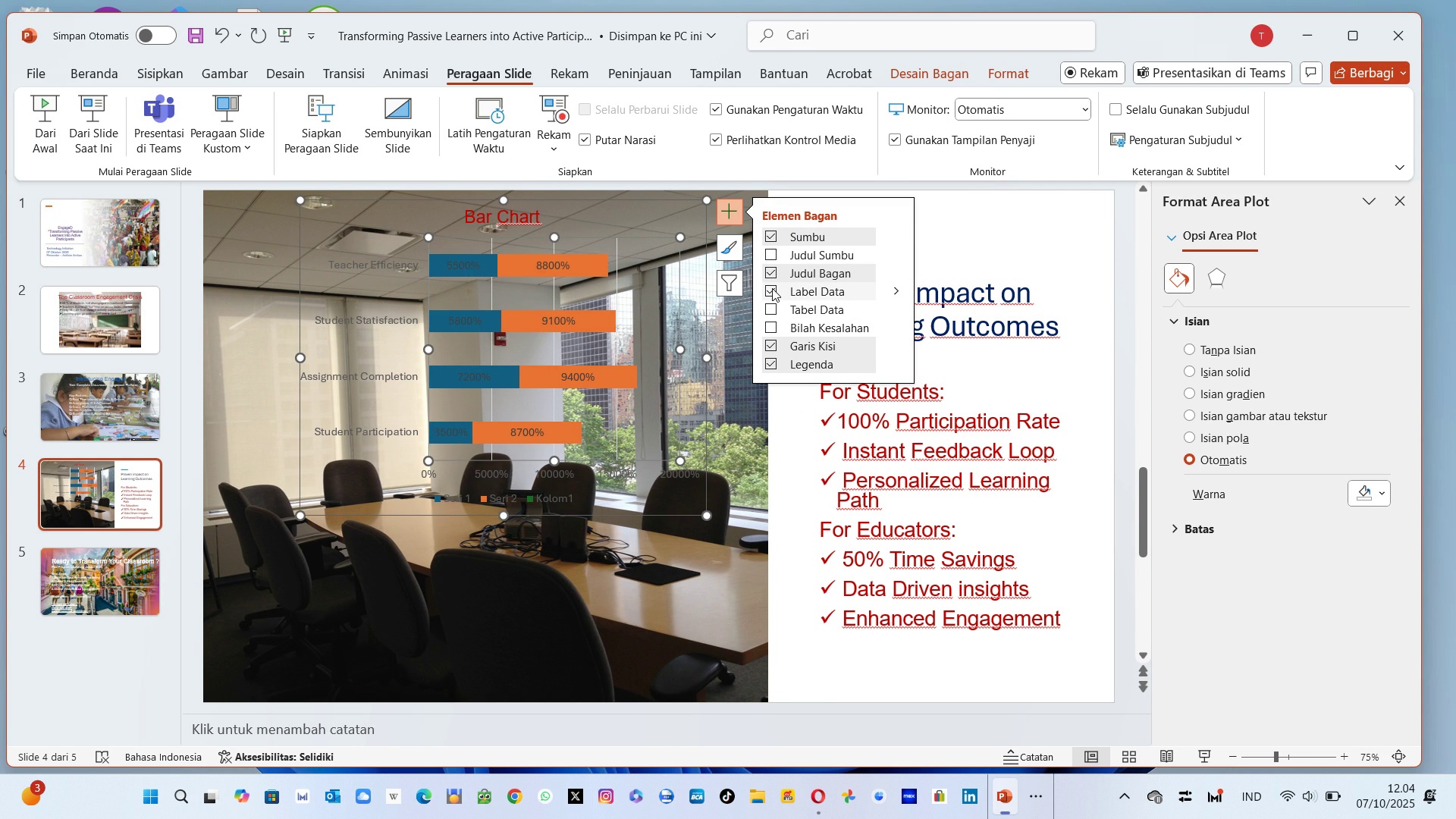 
left_click([772, 288])
 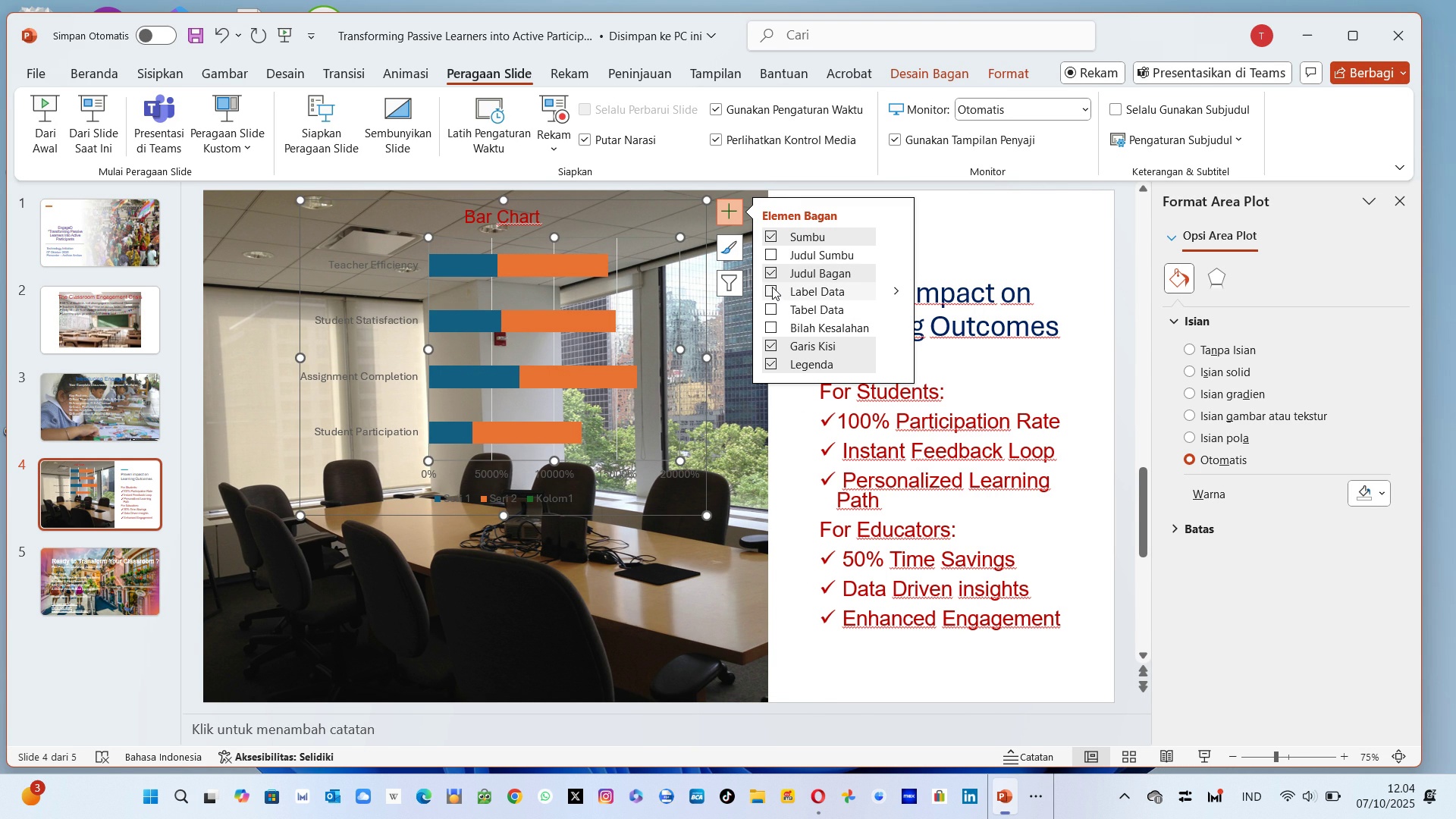 
wait(6.09)
 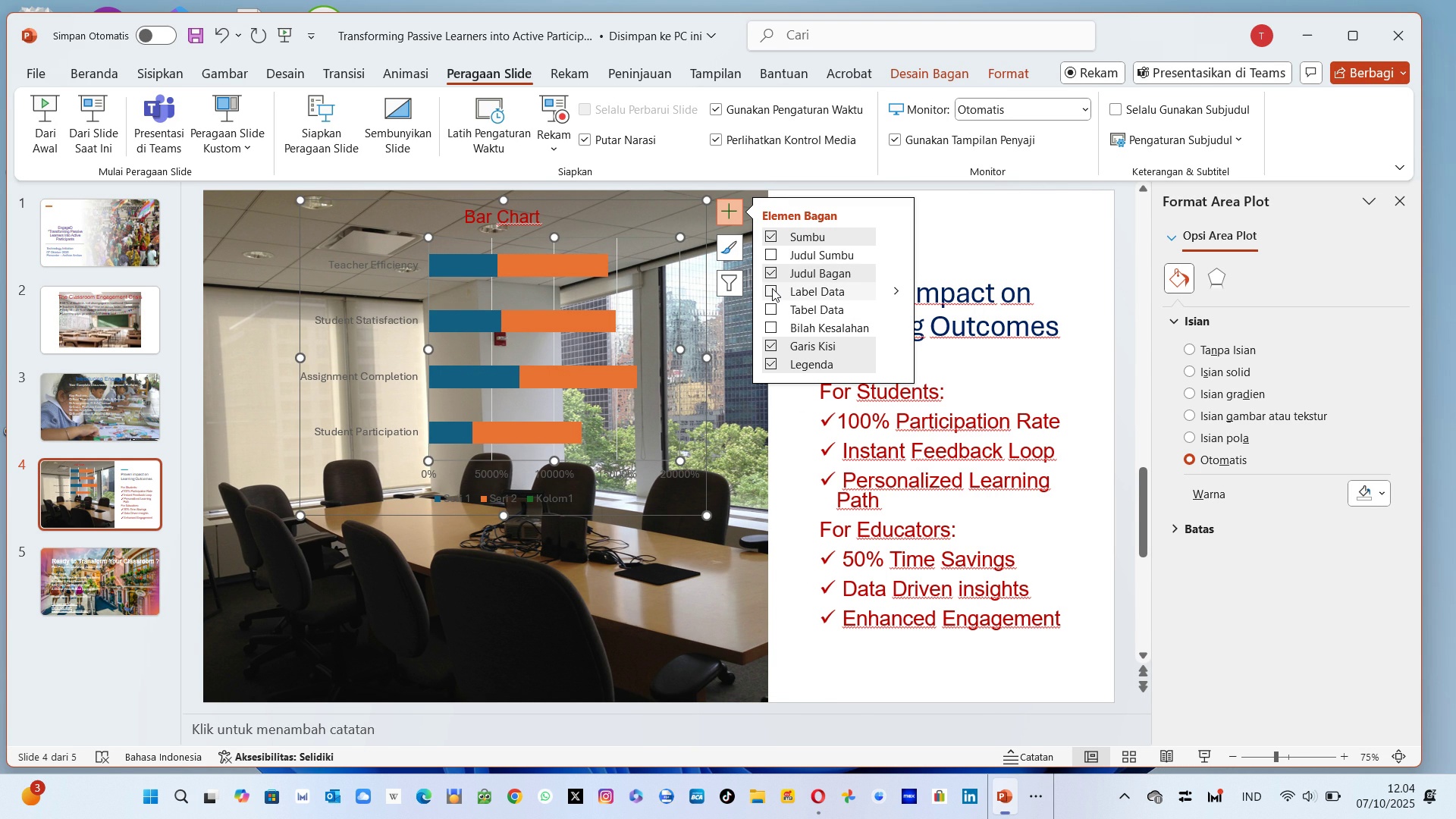 
left_click([729, 209])
 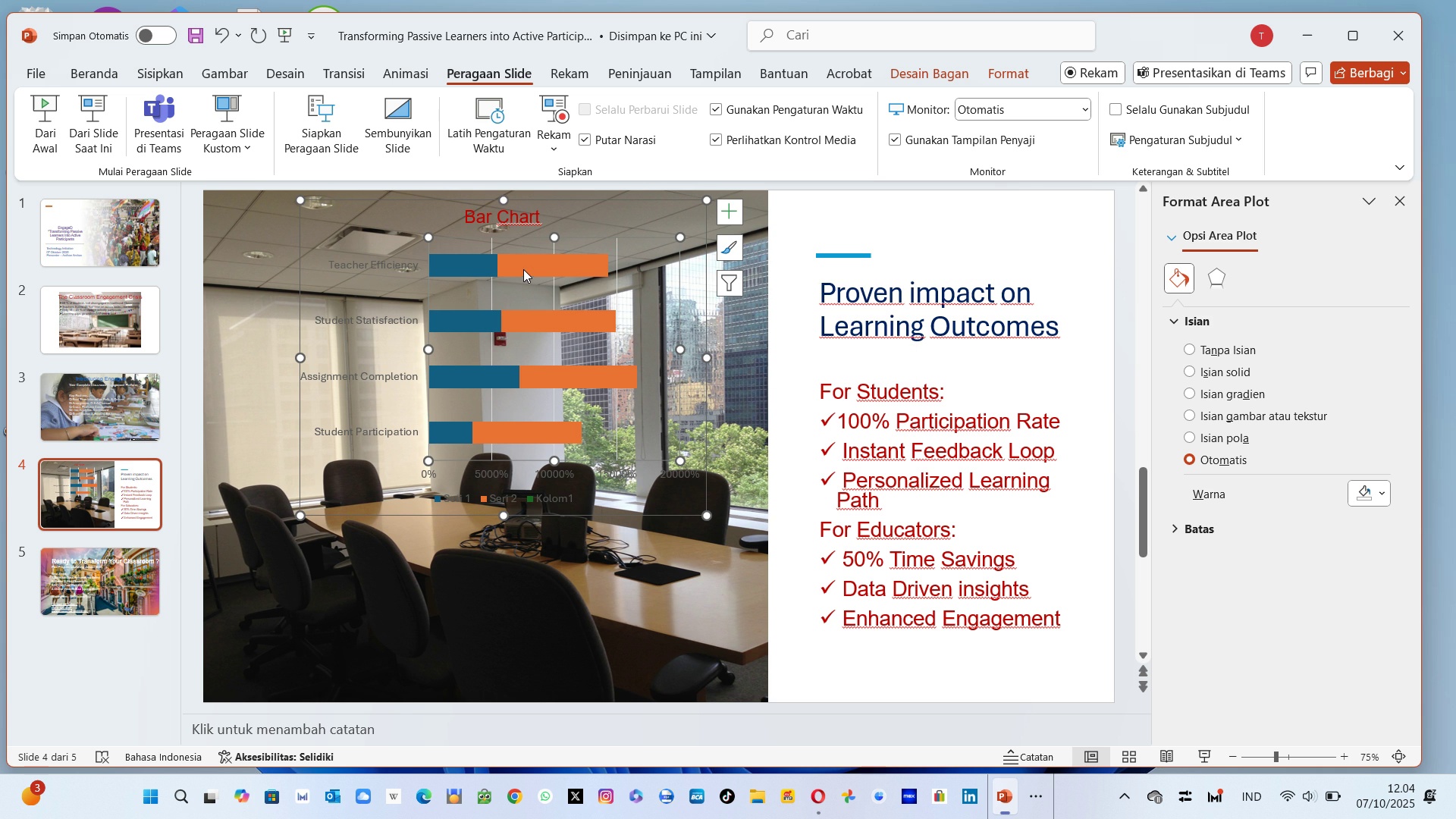 
left_click([525, 269])
 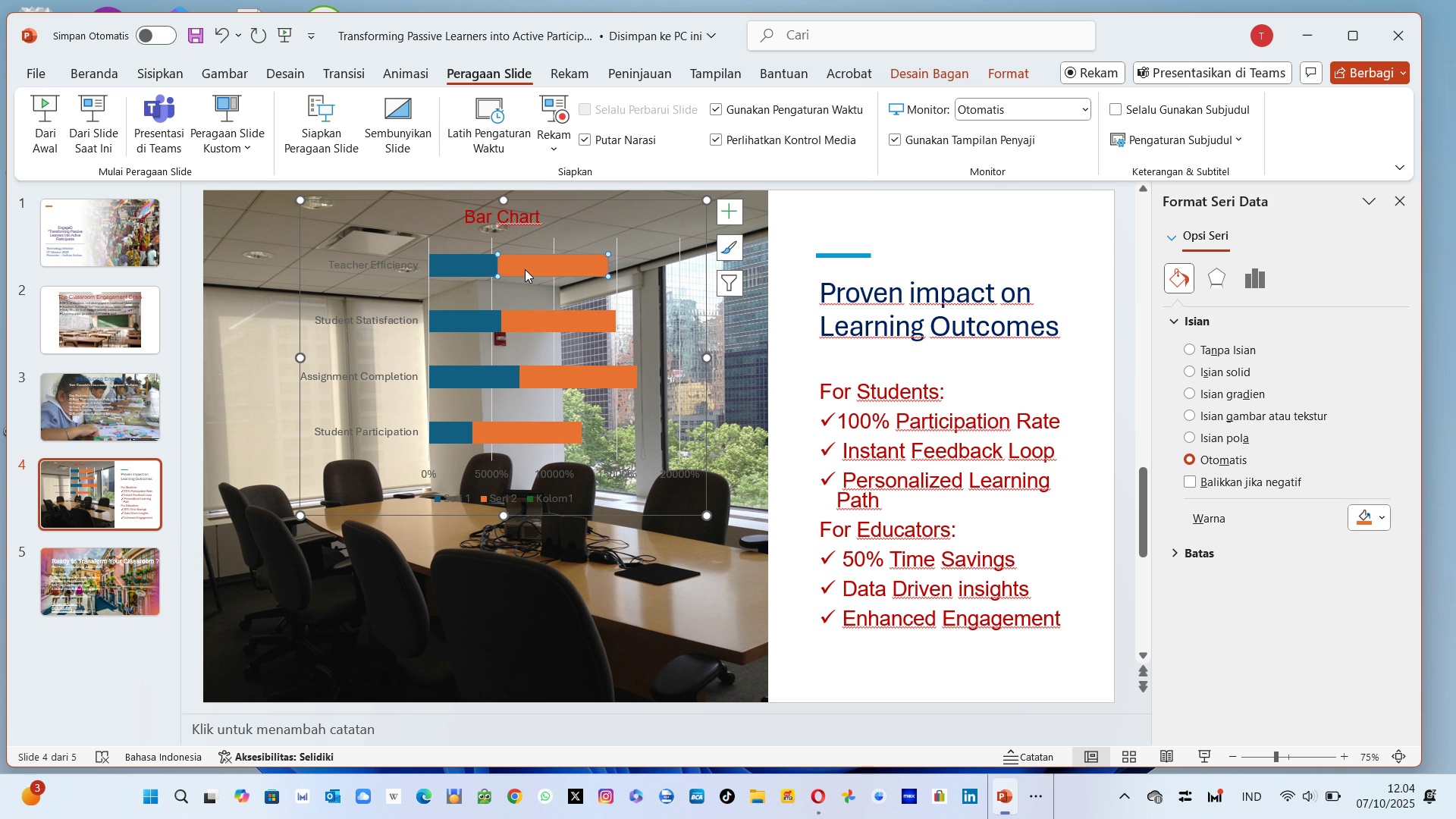 
left_click([525, 269])
 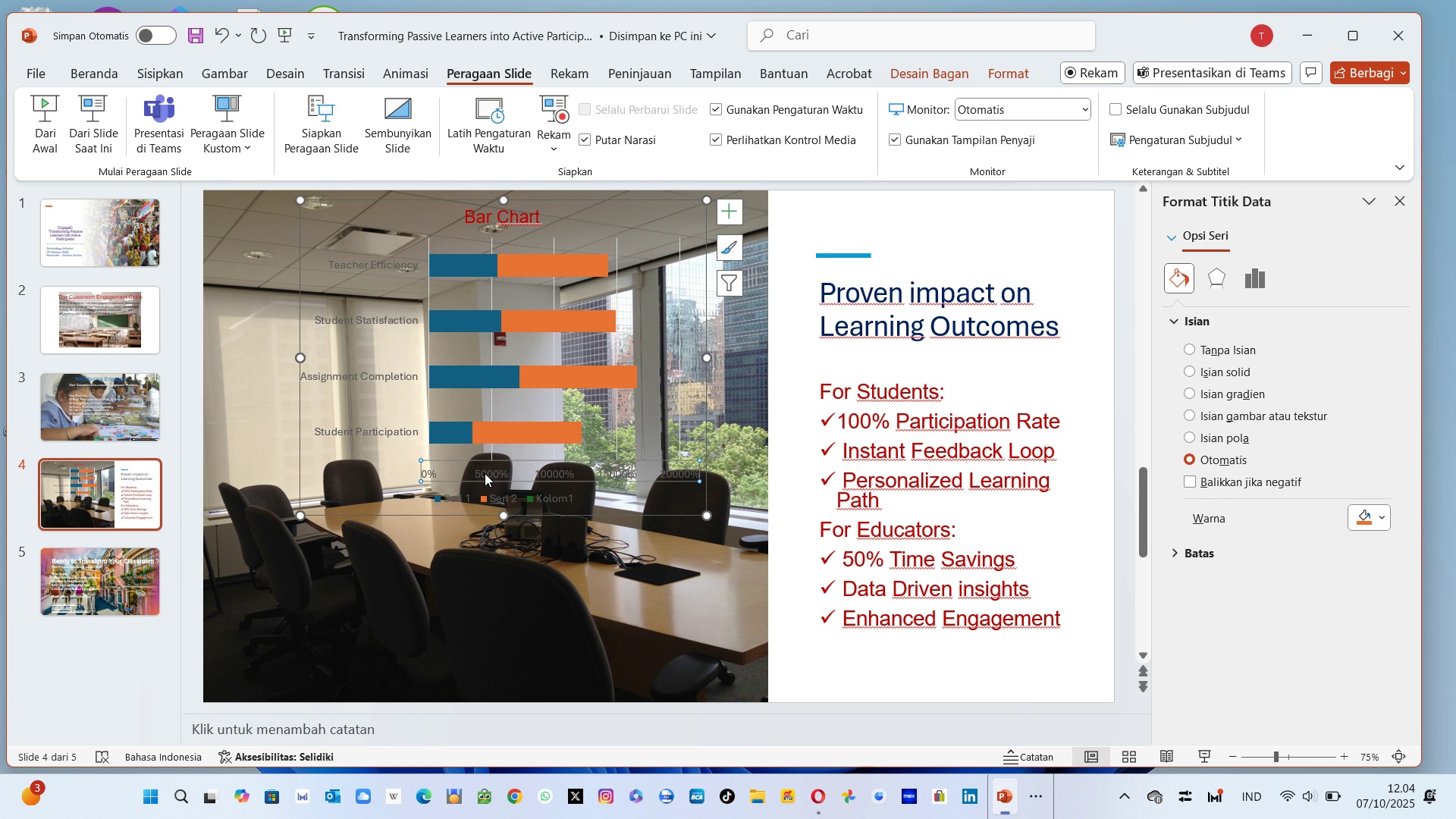 
double_click([485, 473])
 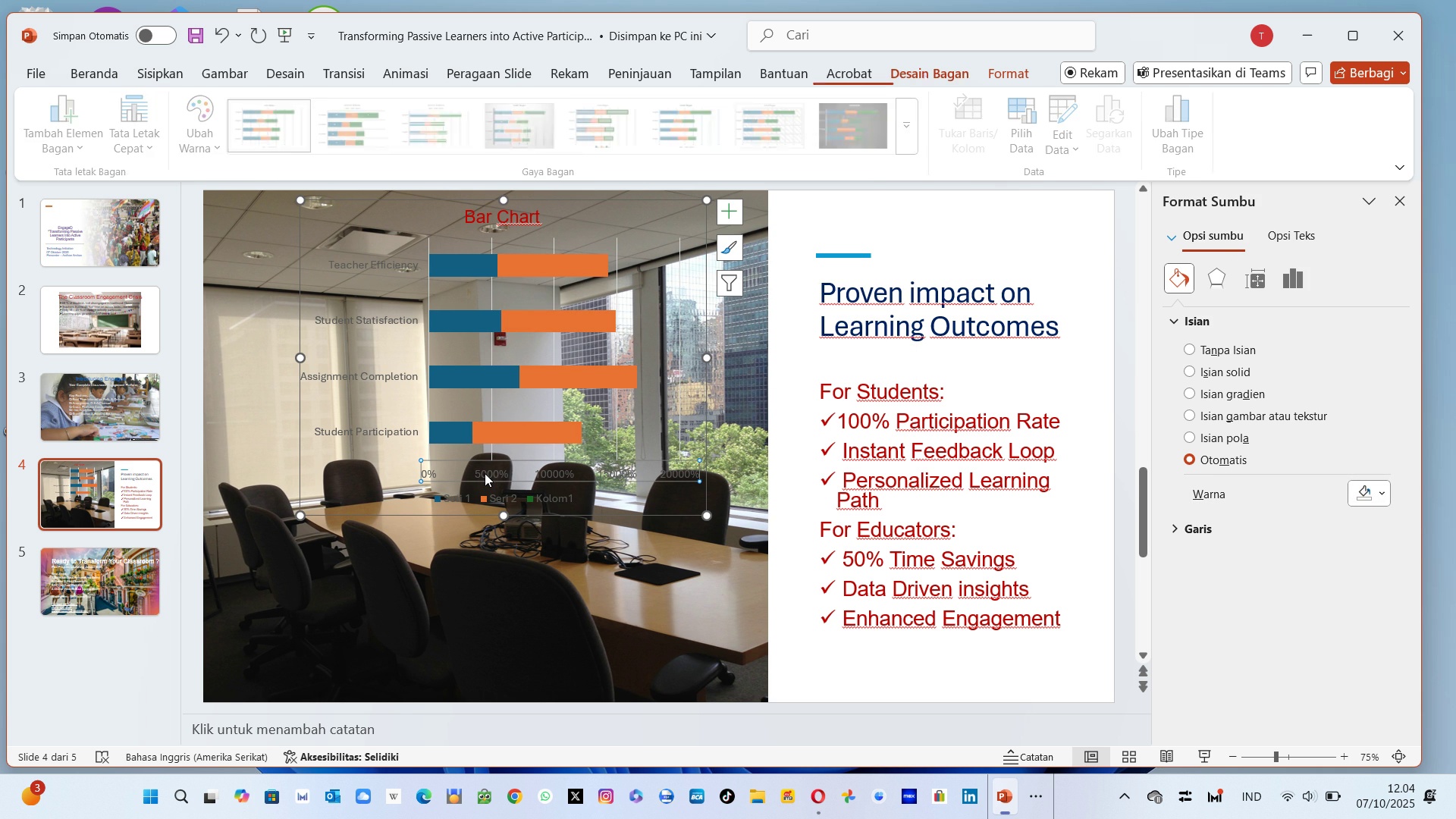 
triple_click([485, 473])
 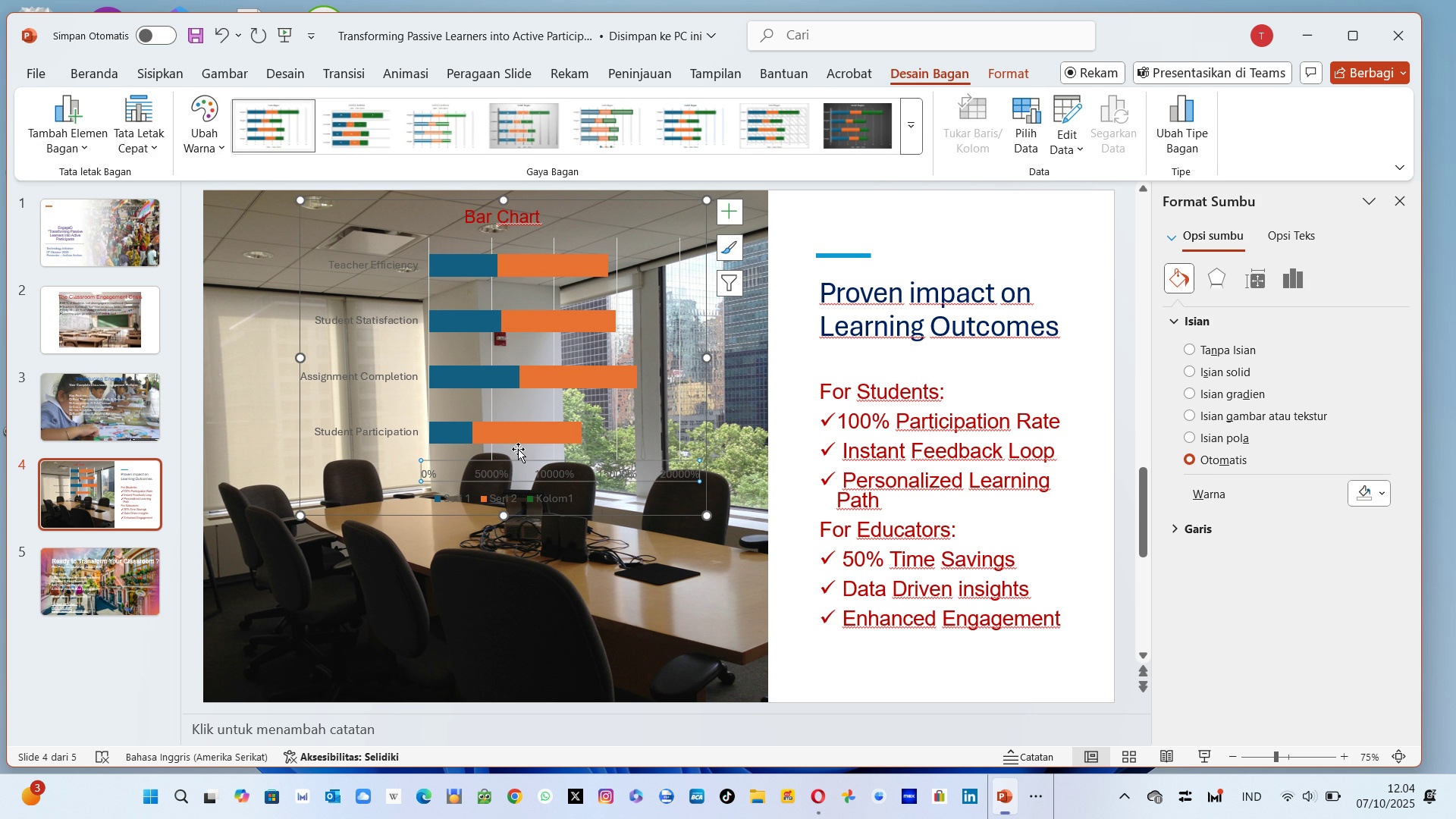 
left_click([1062, 126])